 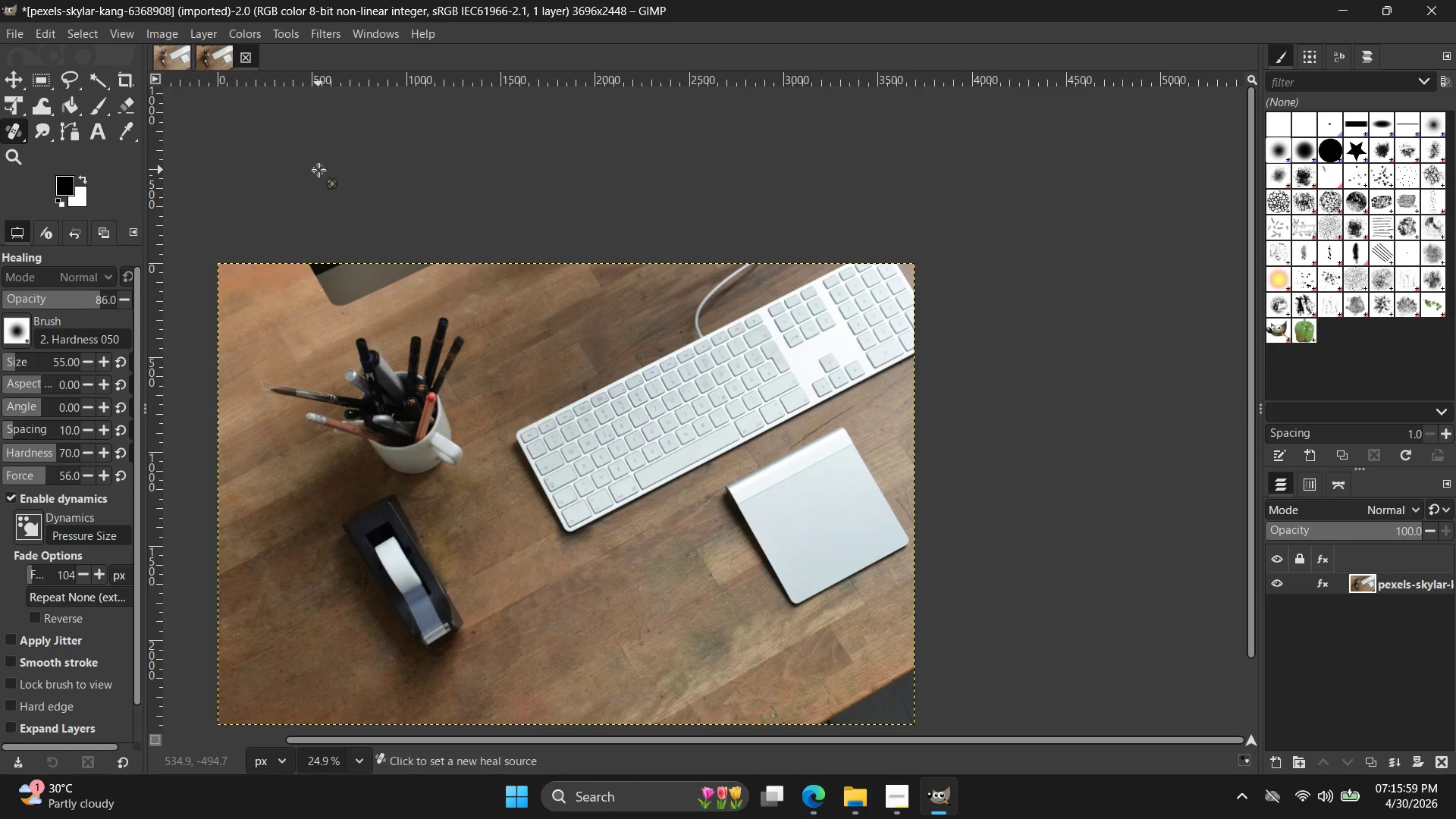 
key(Control+X)
 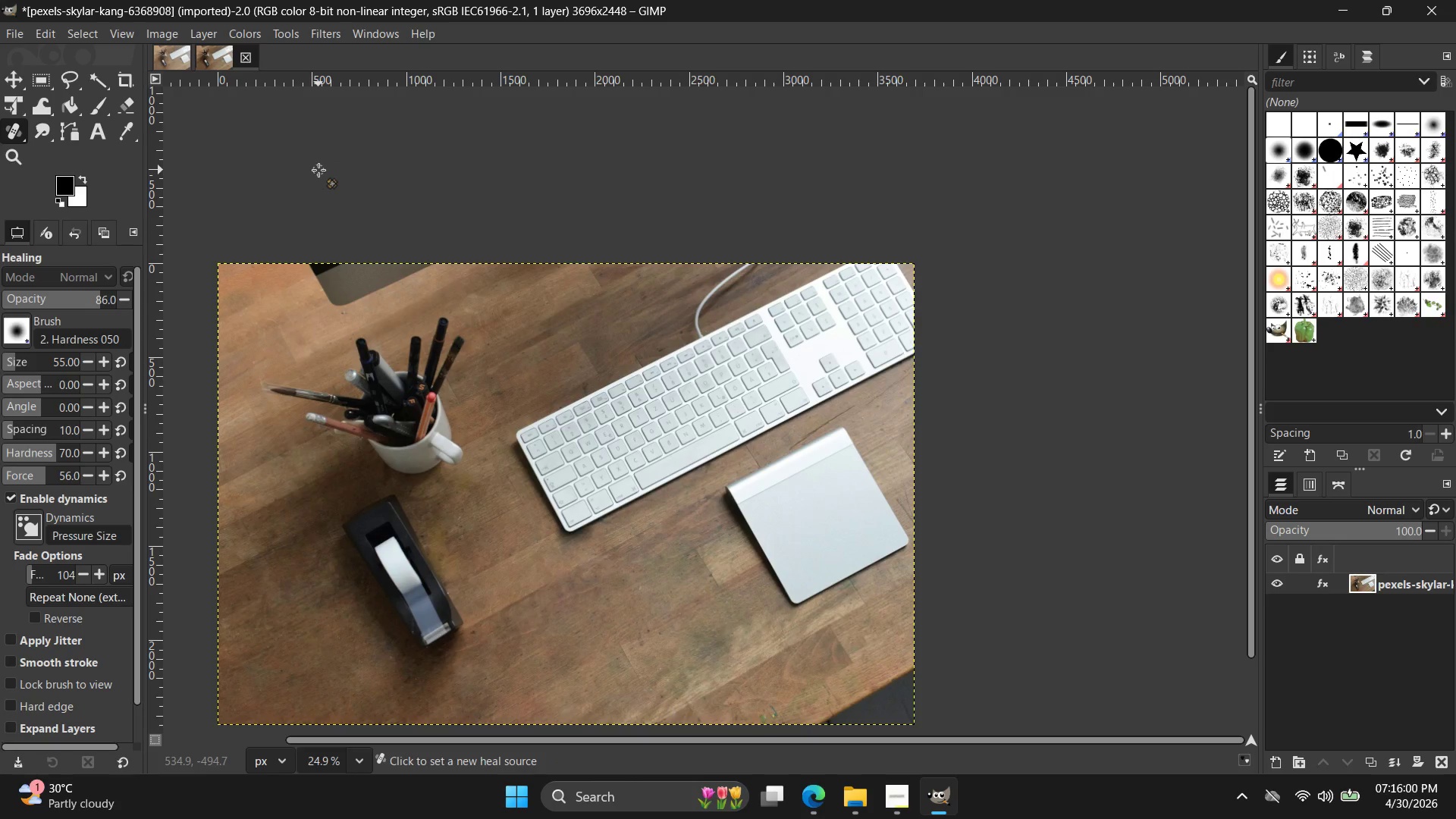 
key(Control+Z)
 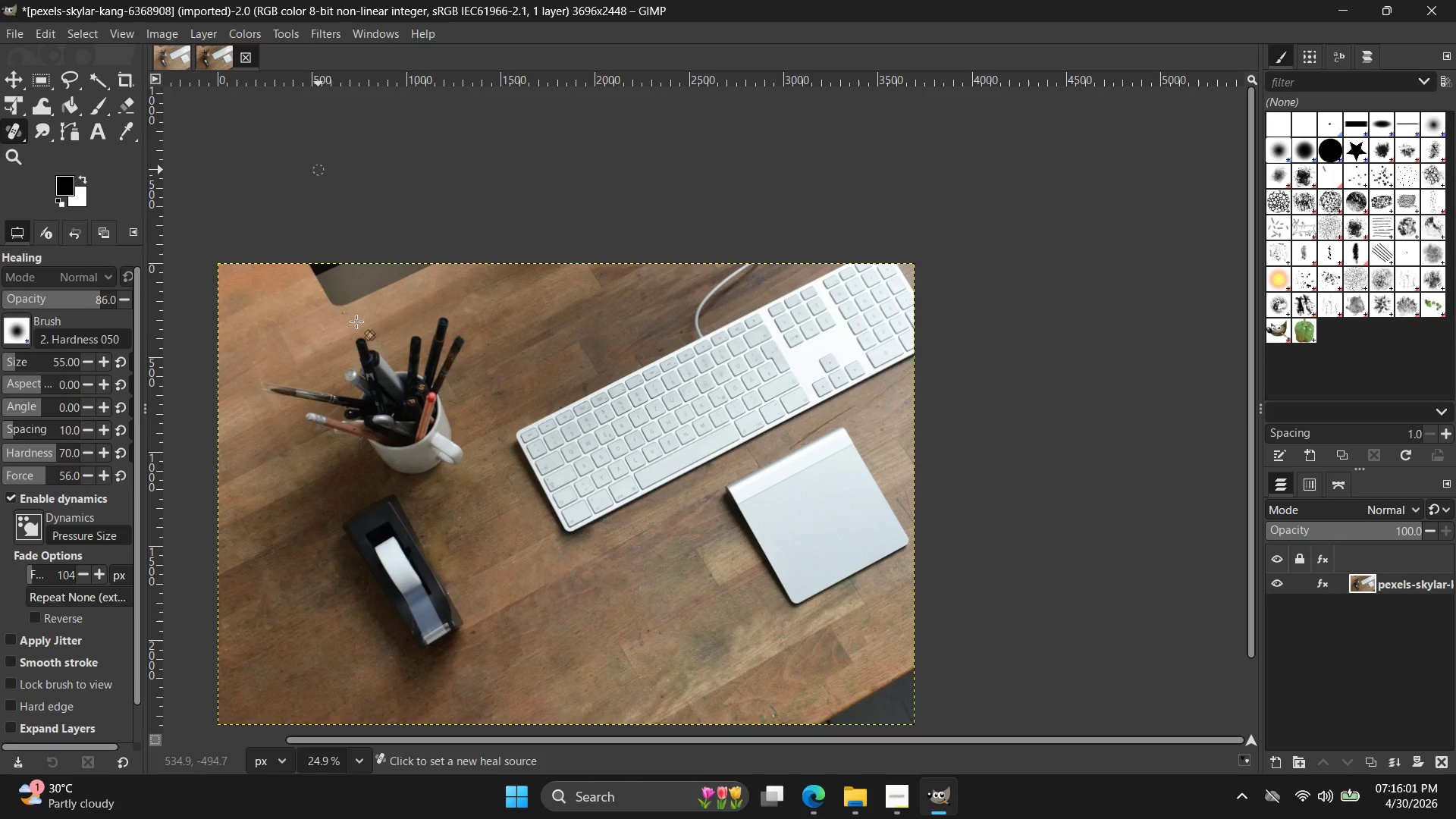 
key(Control+X)
 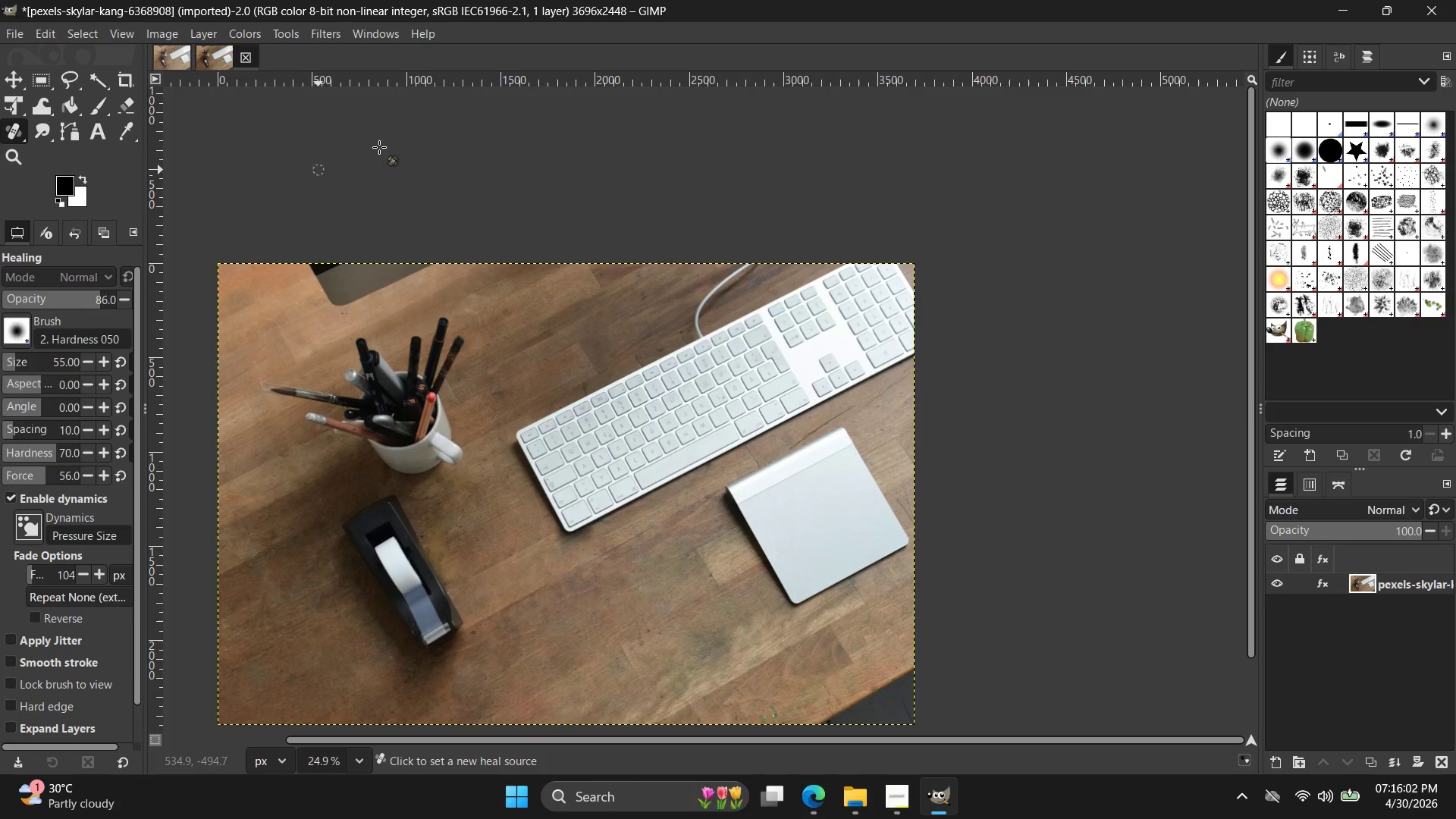 
left_click([327, 168])
 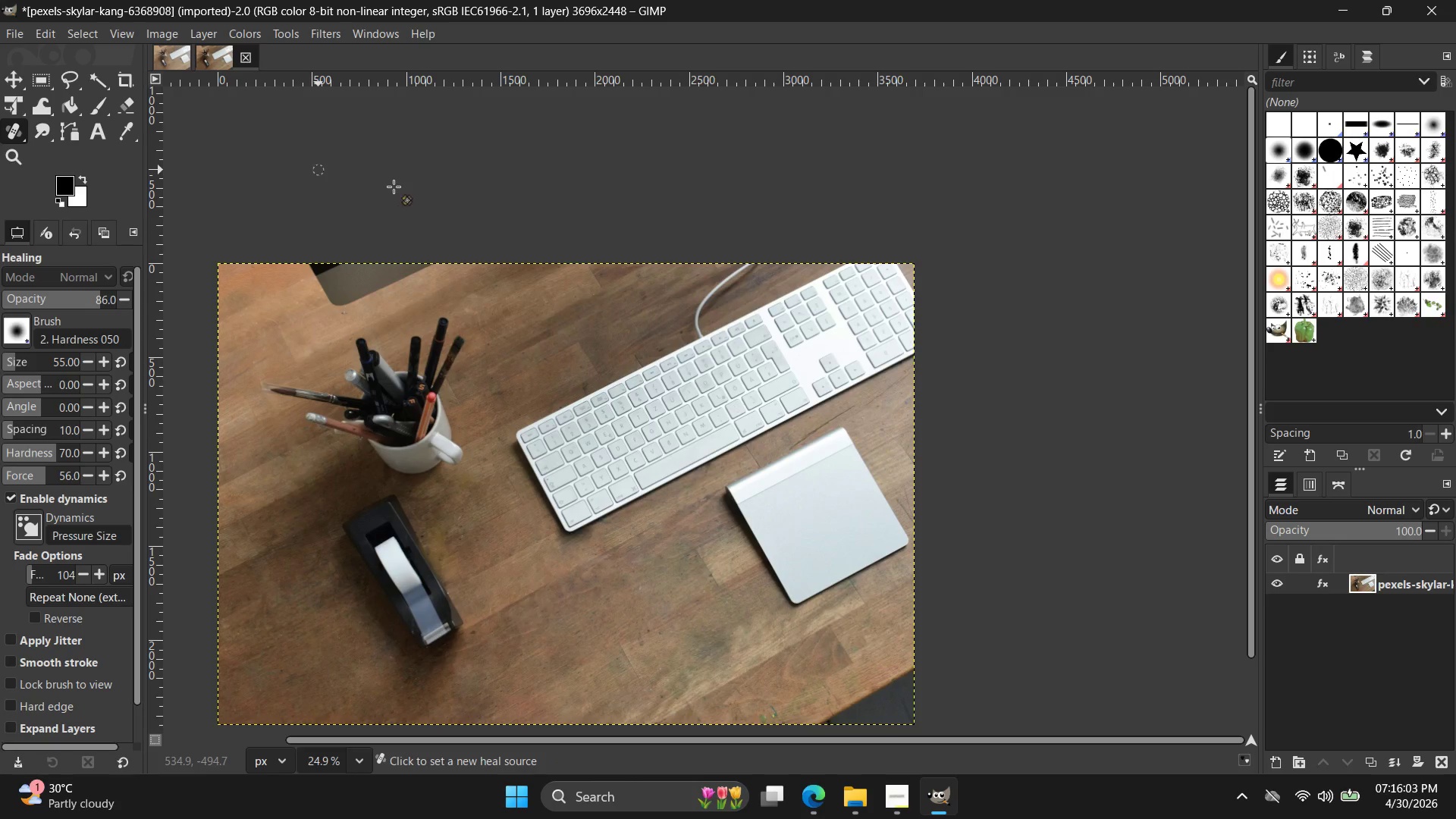 
hold_key(key=ControlLeft, duration=0.36)
 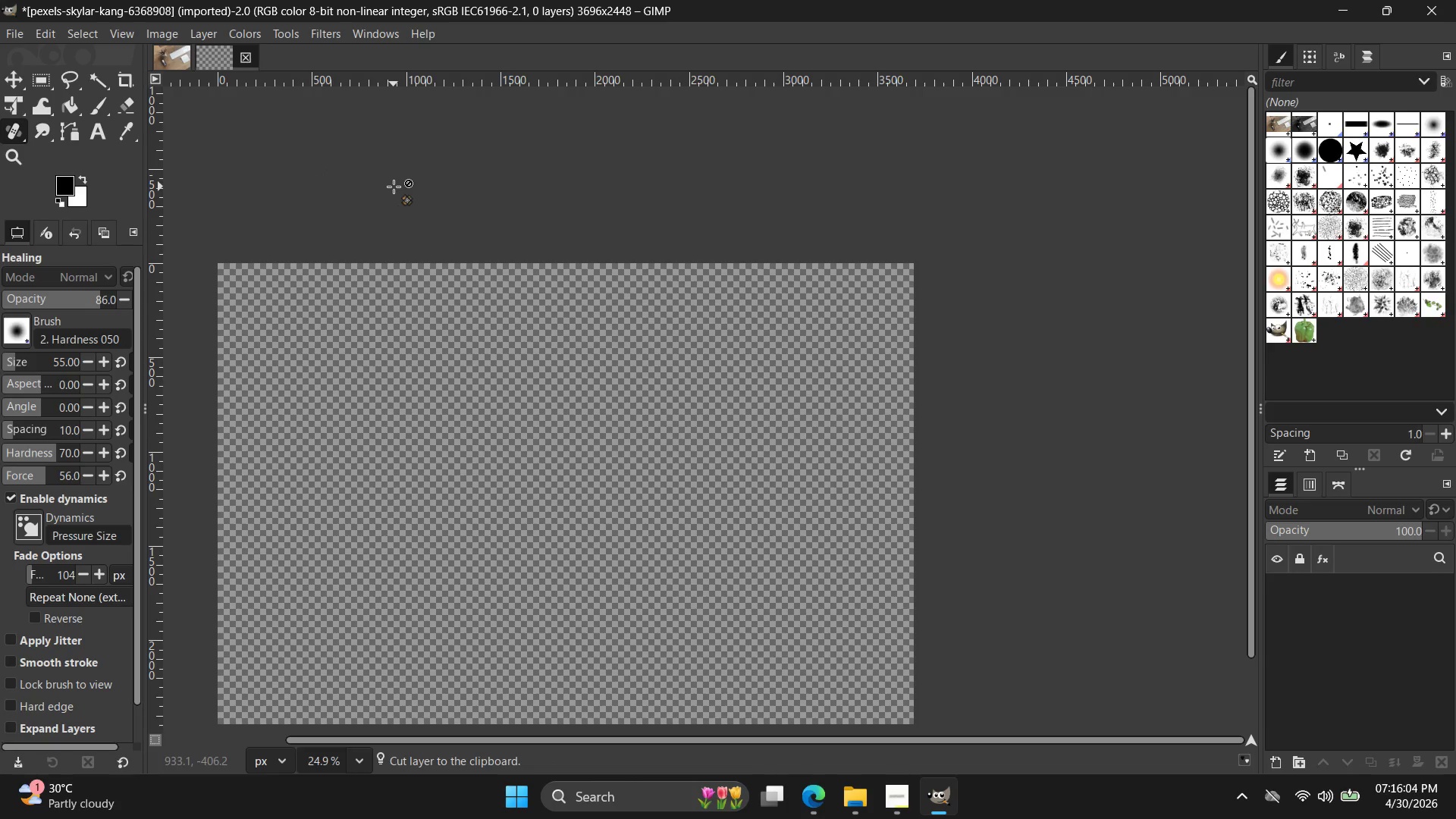 
key(Control+Shift+Z)
 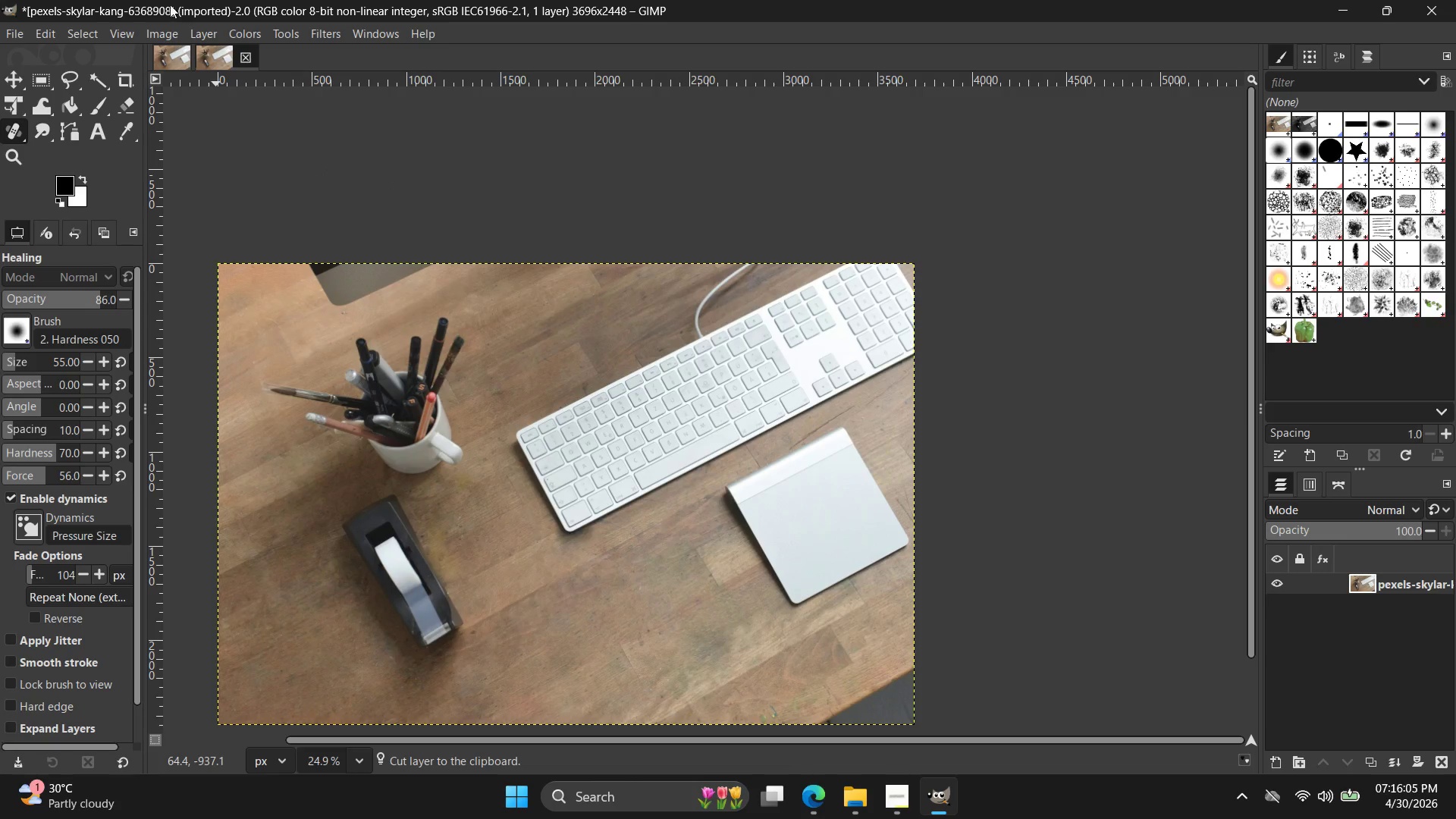 
left_click([165, 30])
 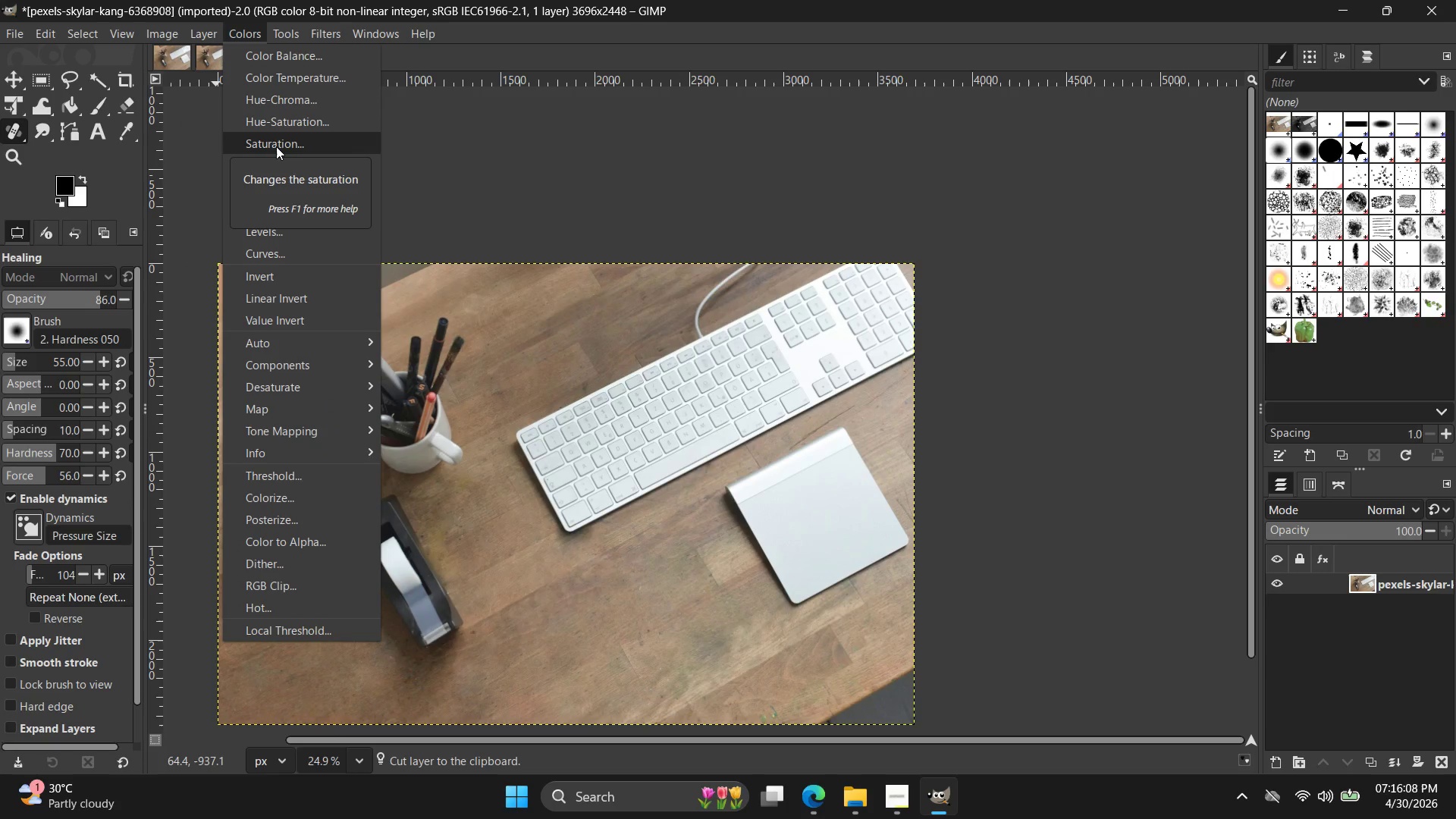 
left_click([276, 143])
 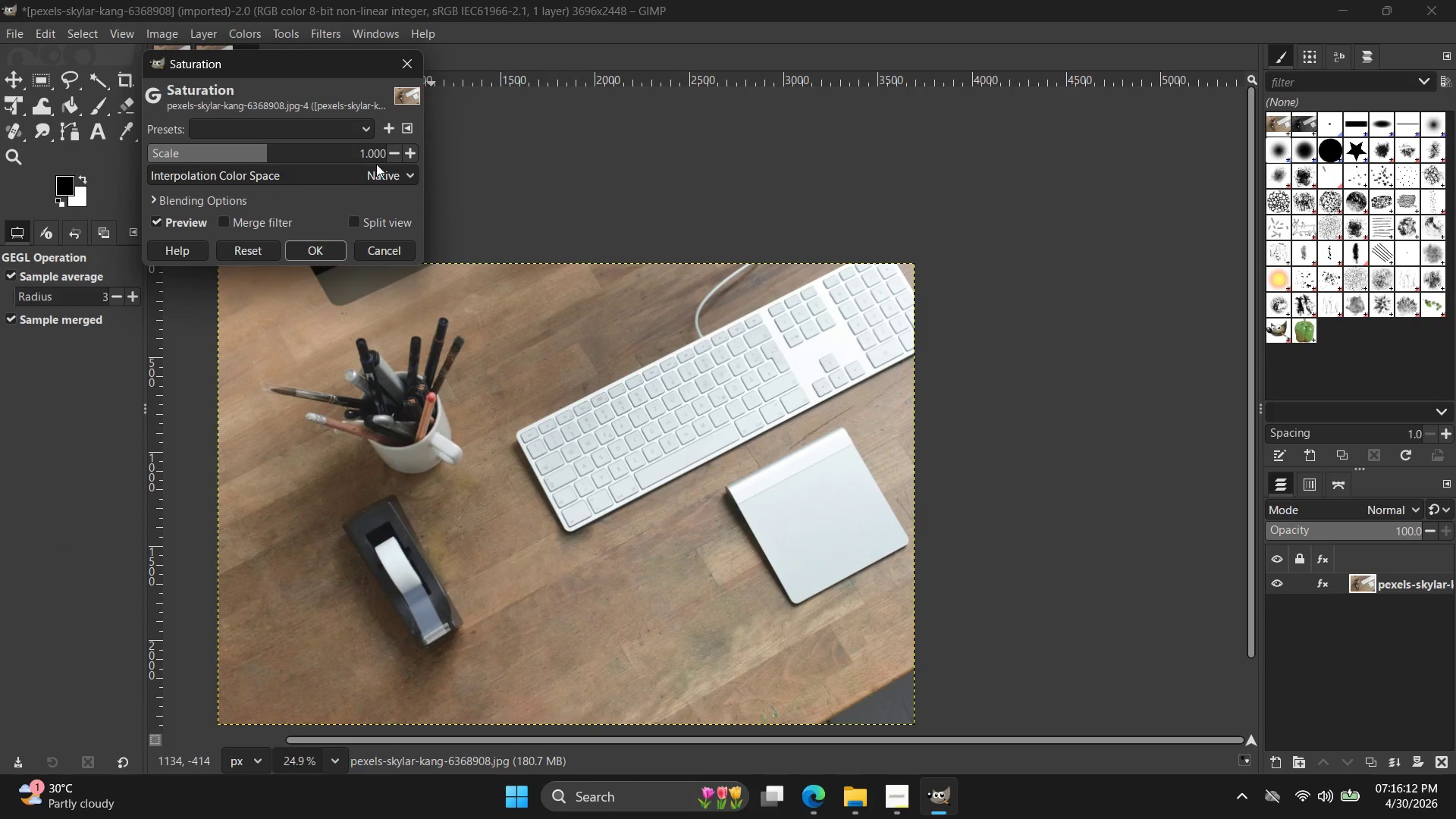 
double_click([410, 153])
 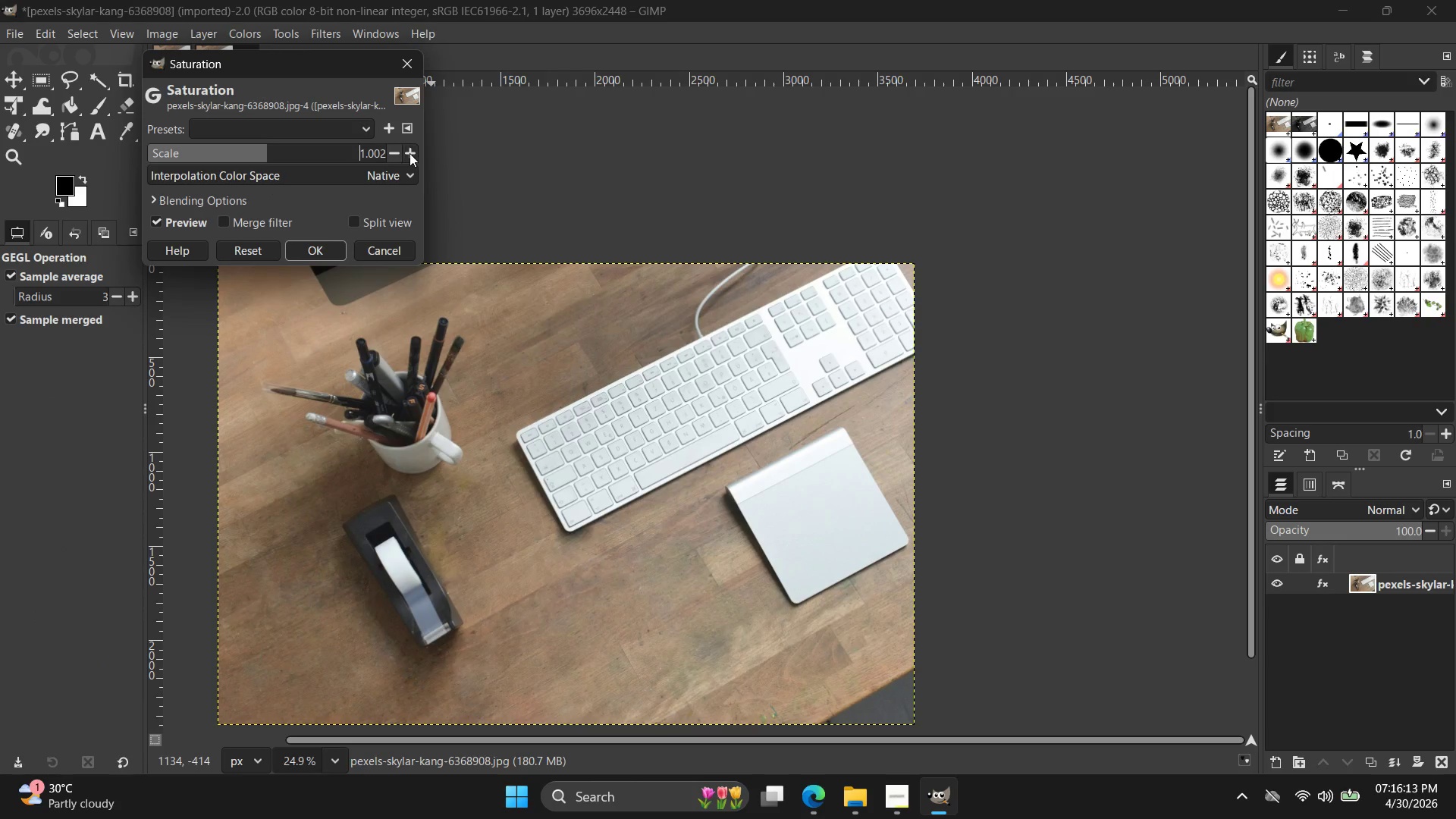 
triple_click([410, 153])
 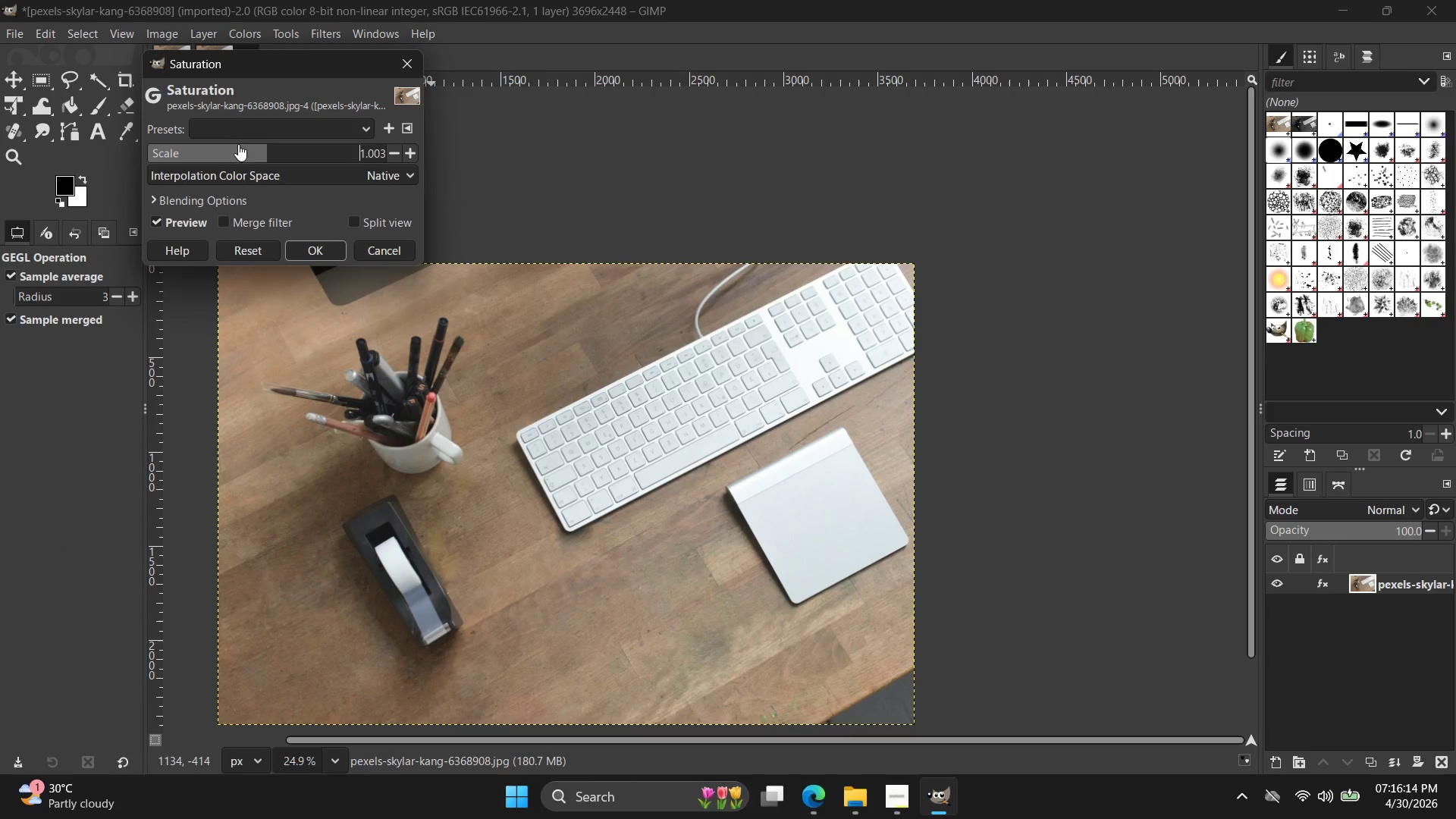 
left_click_drag(start_coordinate=[251, 149], to_coordinate=[279, 146])
 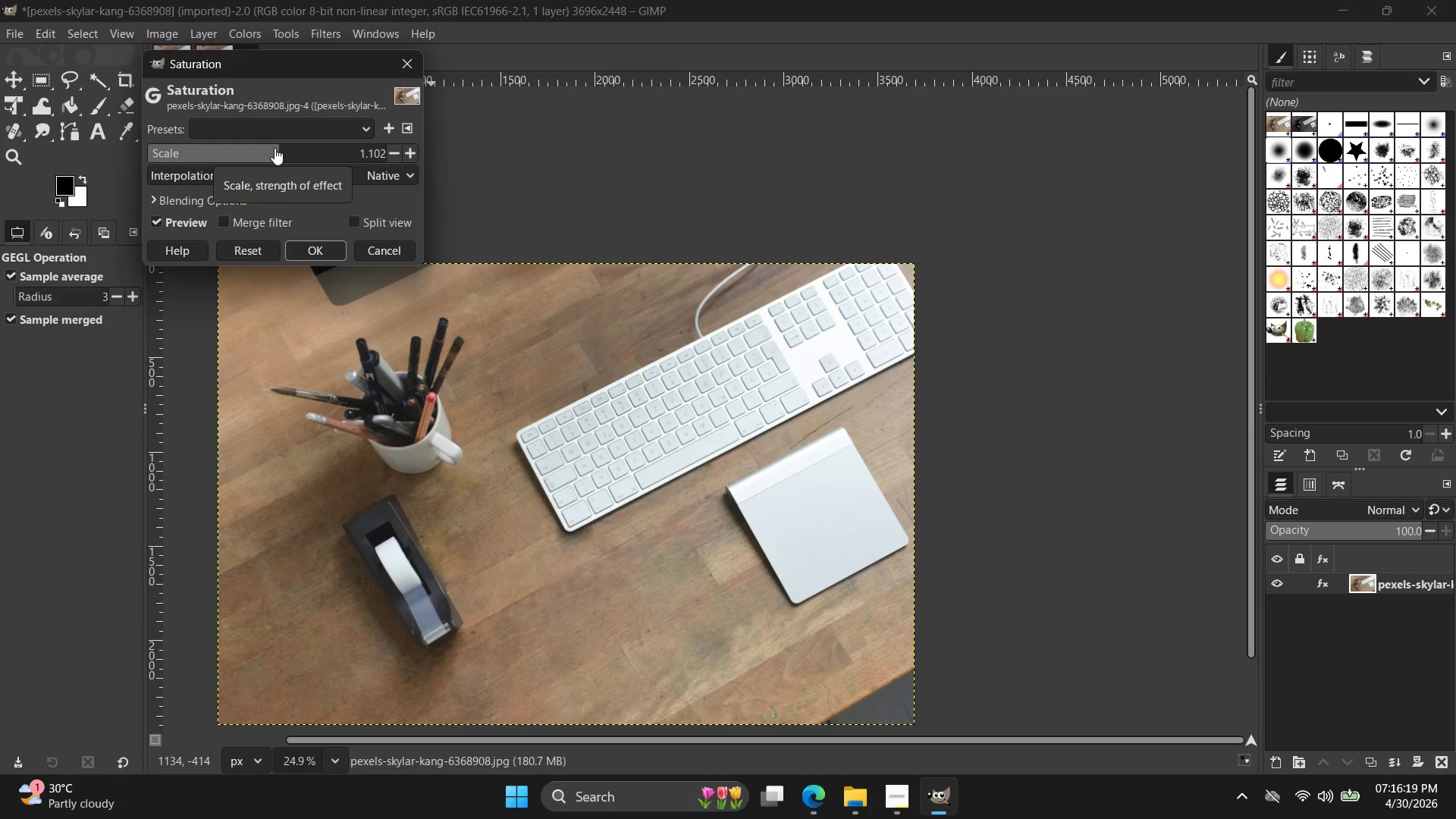 
left_click([315, 250])
 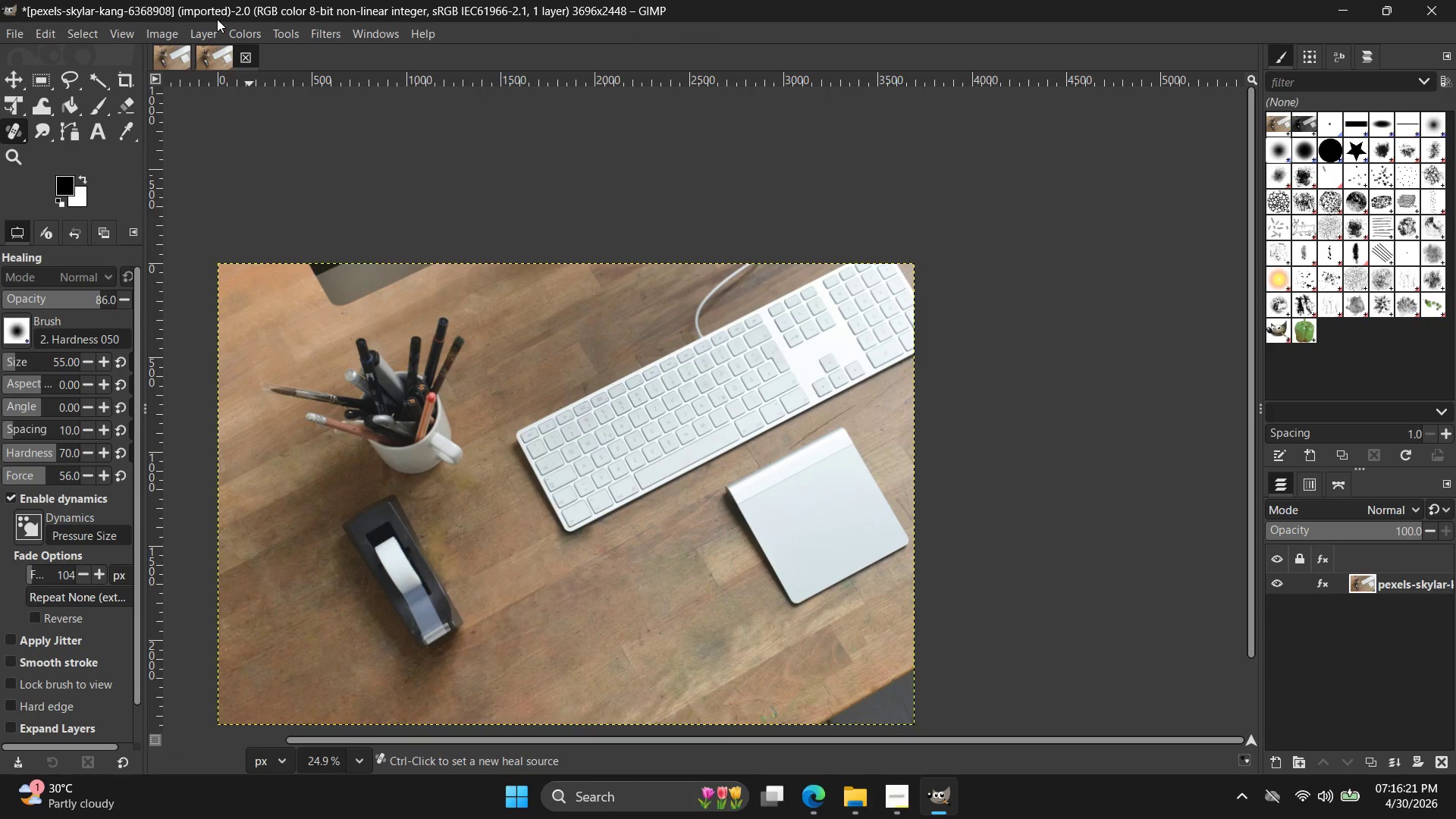 
left_click([253, 37])
 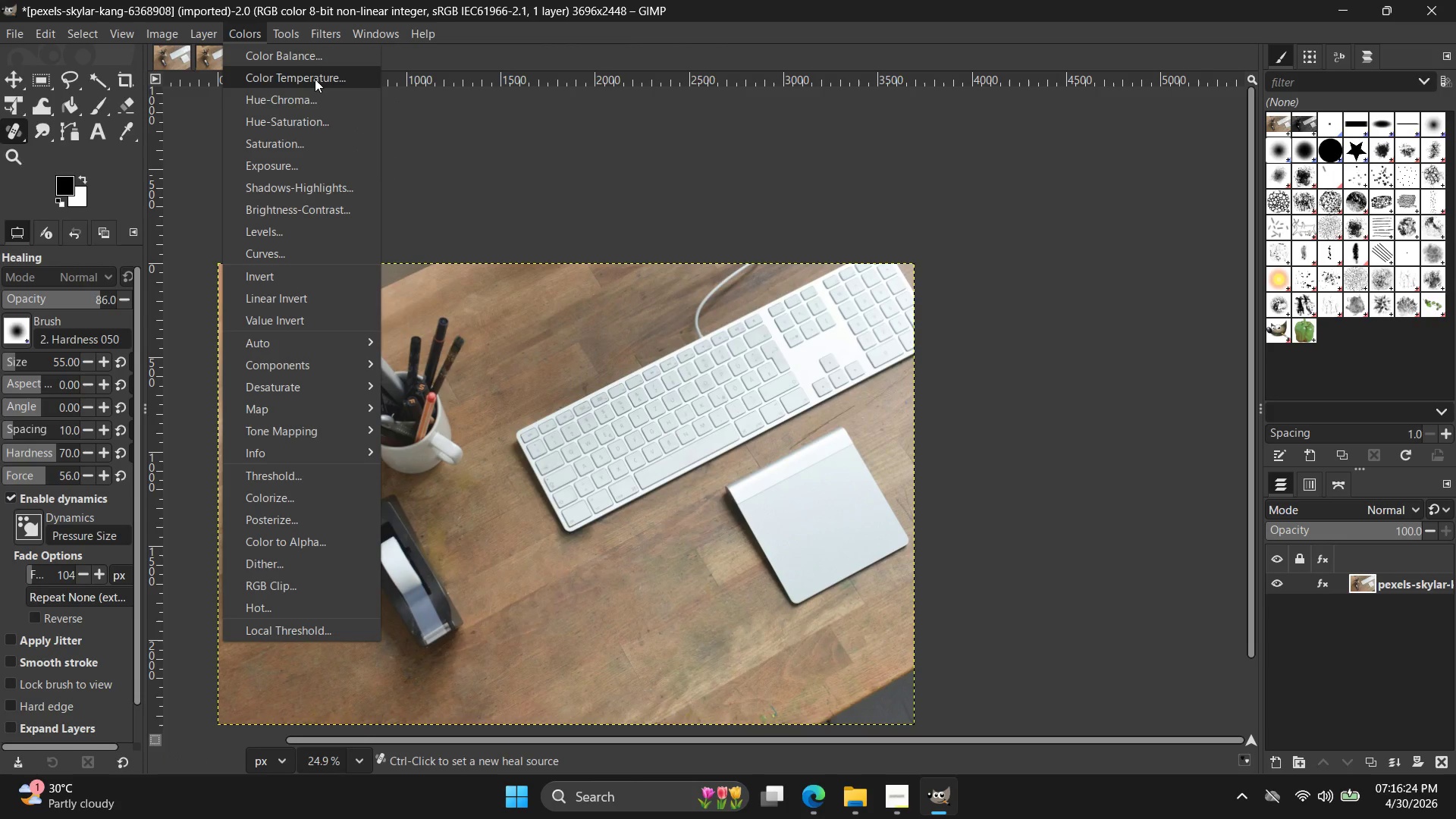 
left_click([309, 78])
 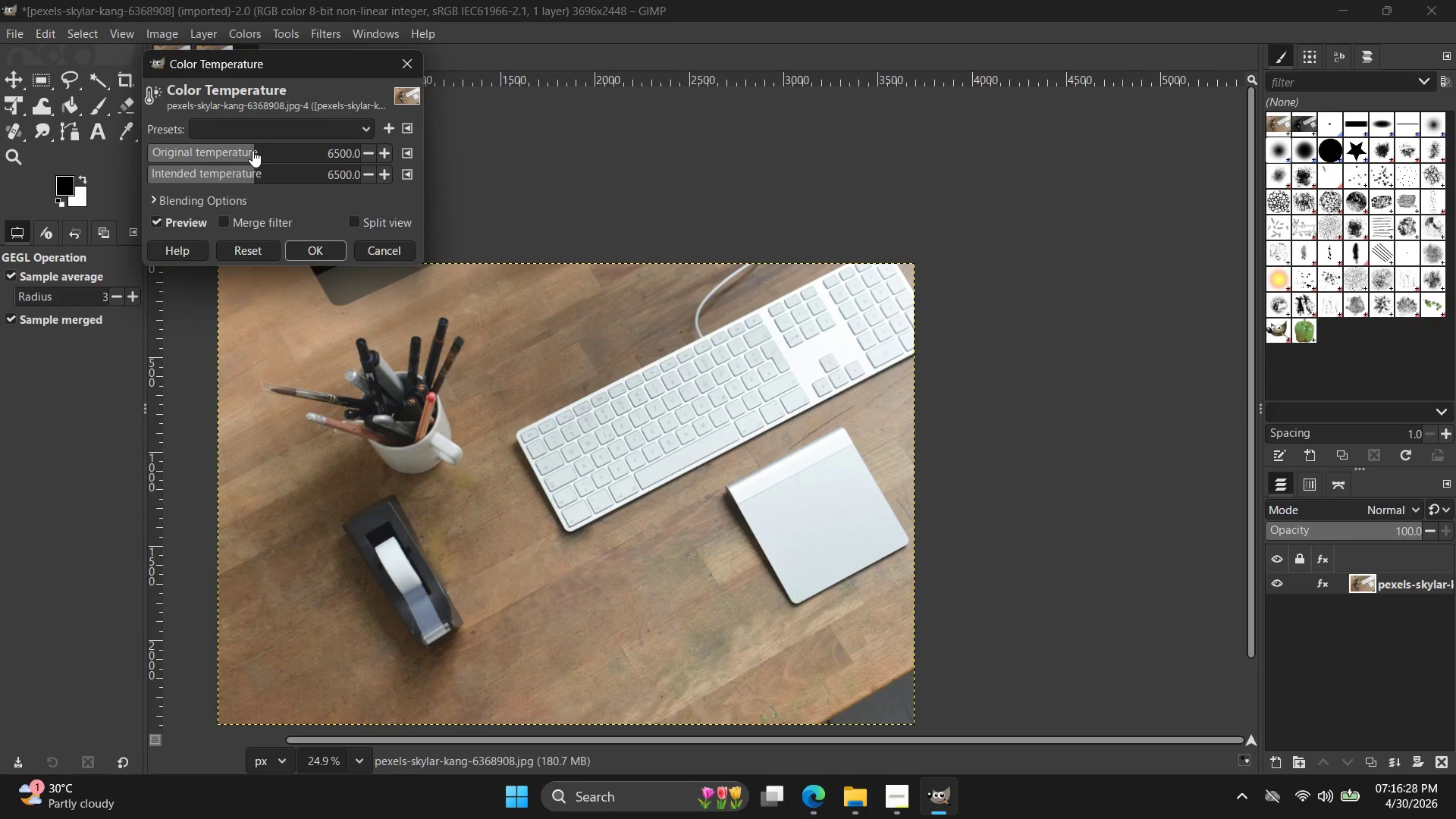 
left_click_drag(start_coordinate=[251, 149], to_coordinate=[267, 149])
 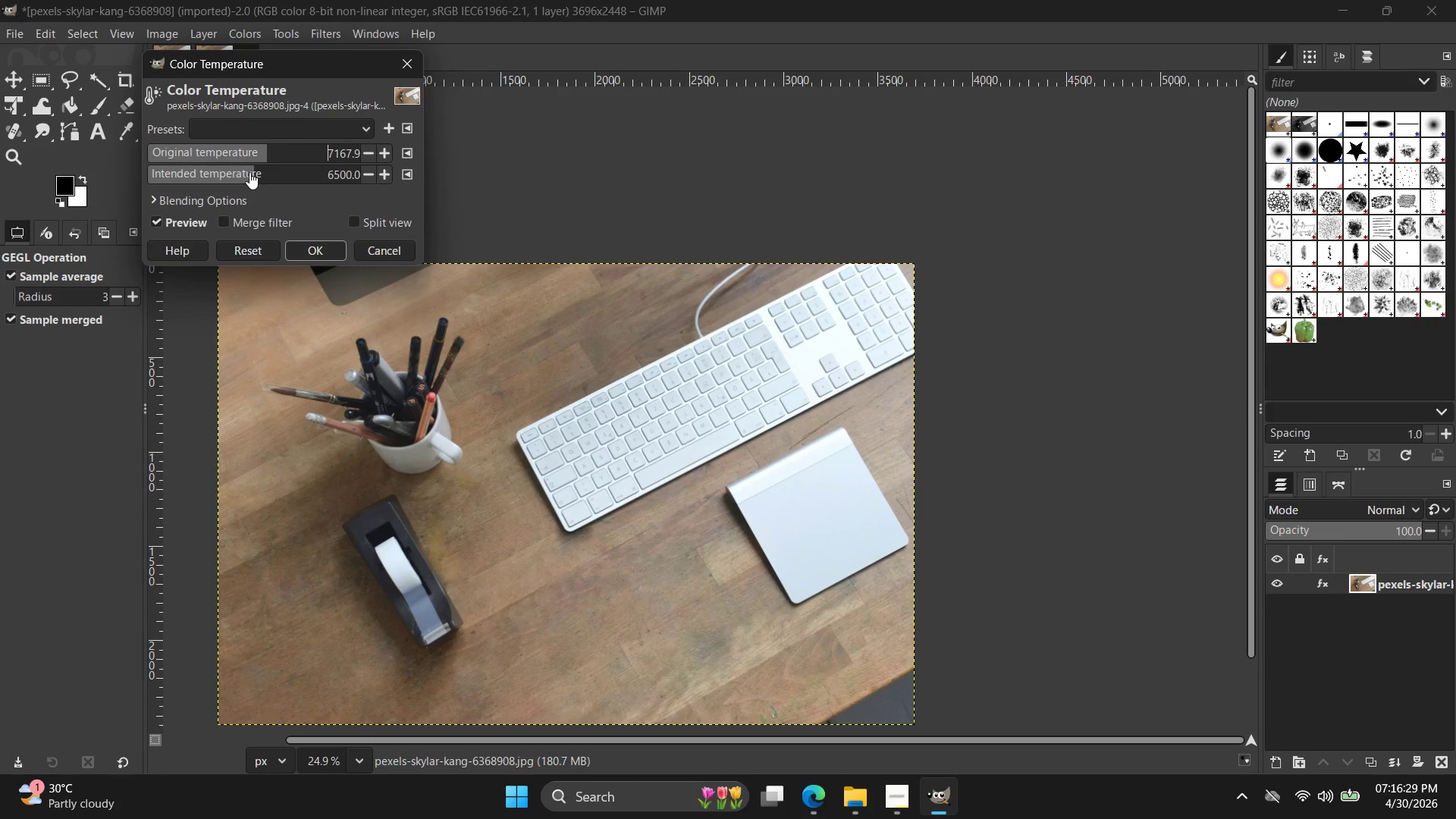 
left_click_drag(start_coordinate=[250, 171], to_coordinate=[285, 171])
 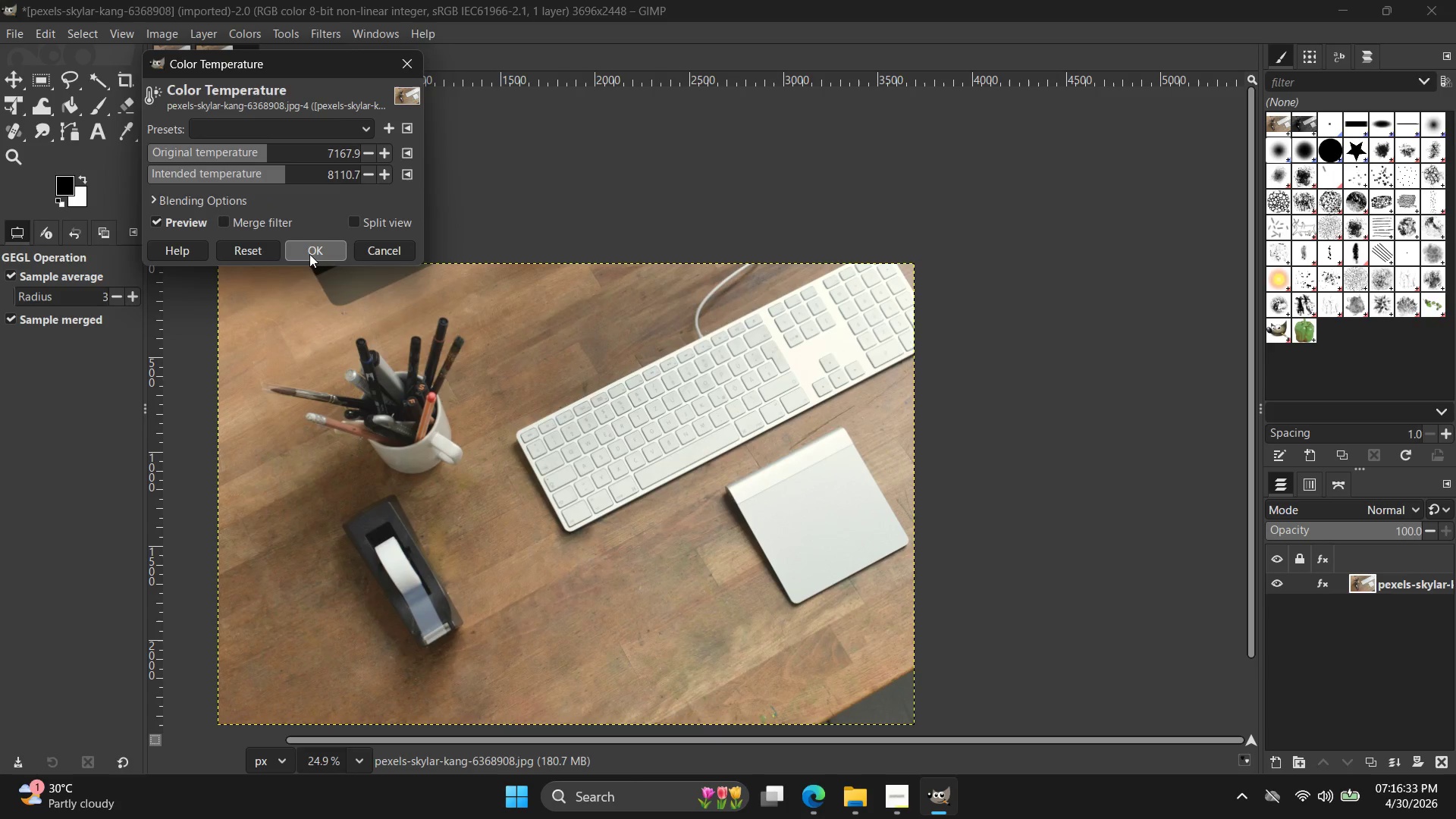 
mouse_move([365, 252])
 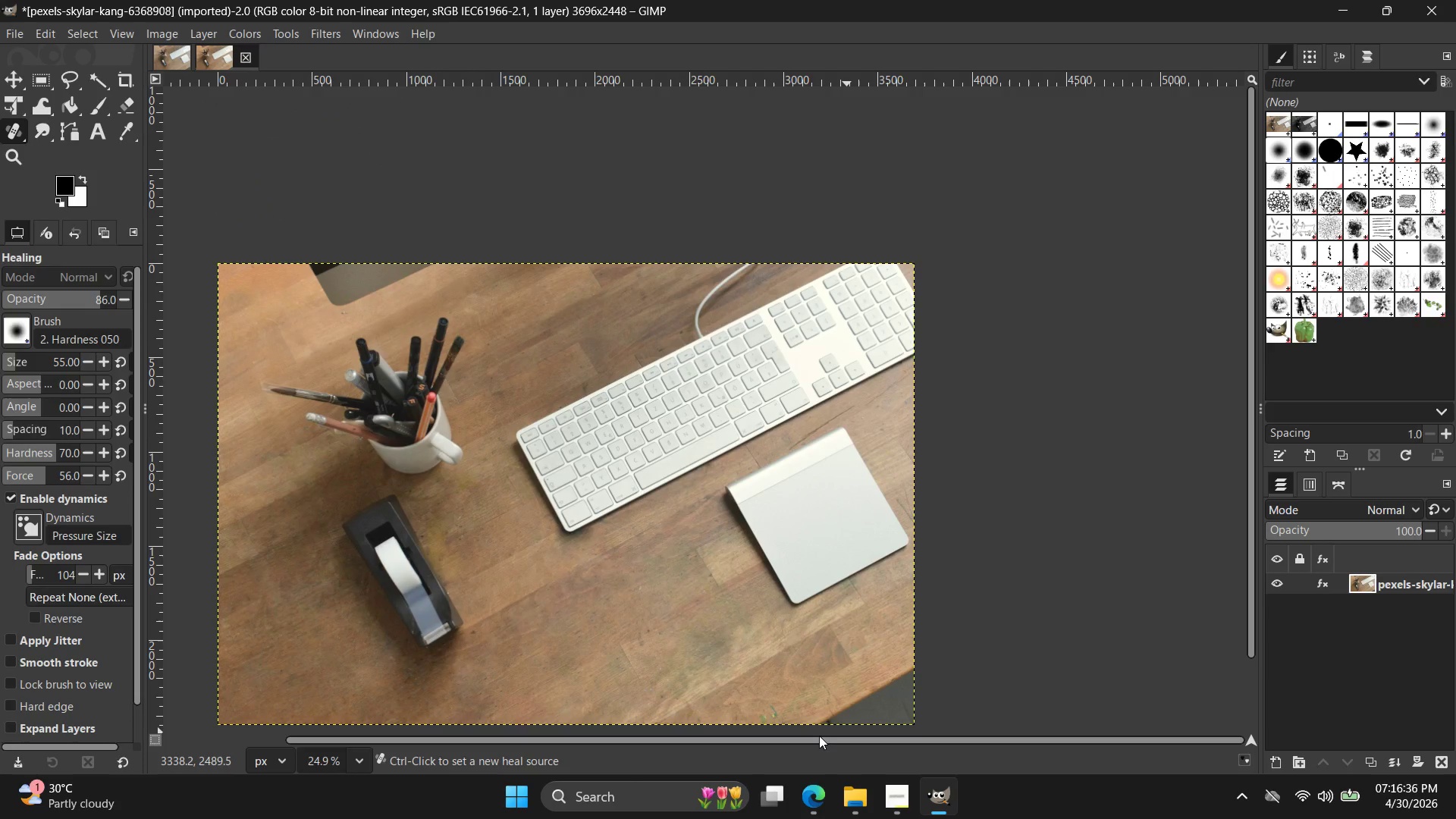 
hold_key(key=ControlLeft, duration=1.03)
scroll: coordinate [793, 707], scroll_direction: up, amount: 15.0
 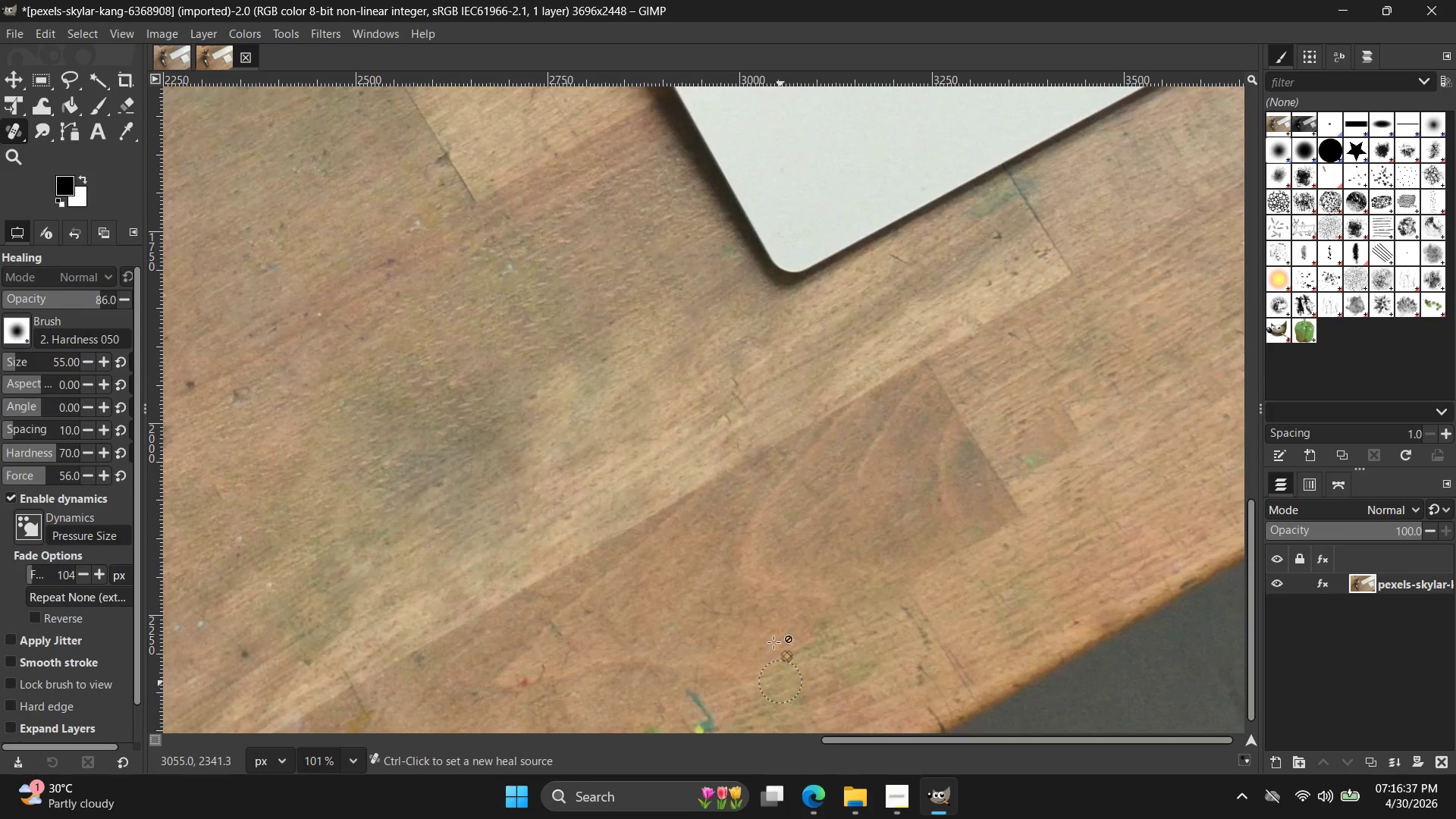 
hold_key(key=ControlLeft, duration=0.39)
left_click([763, 602])
 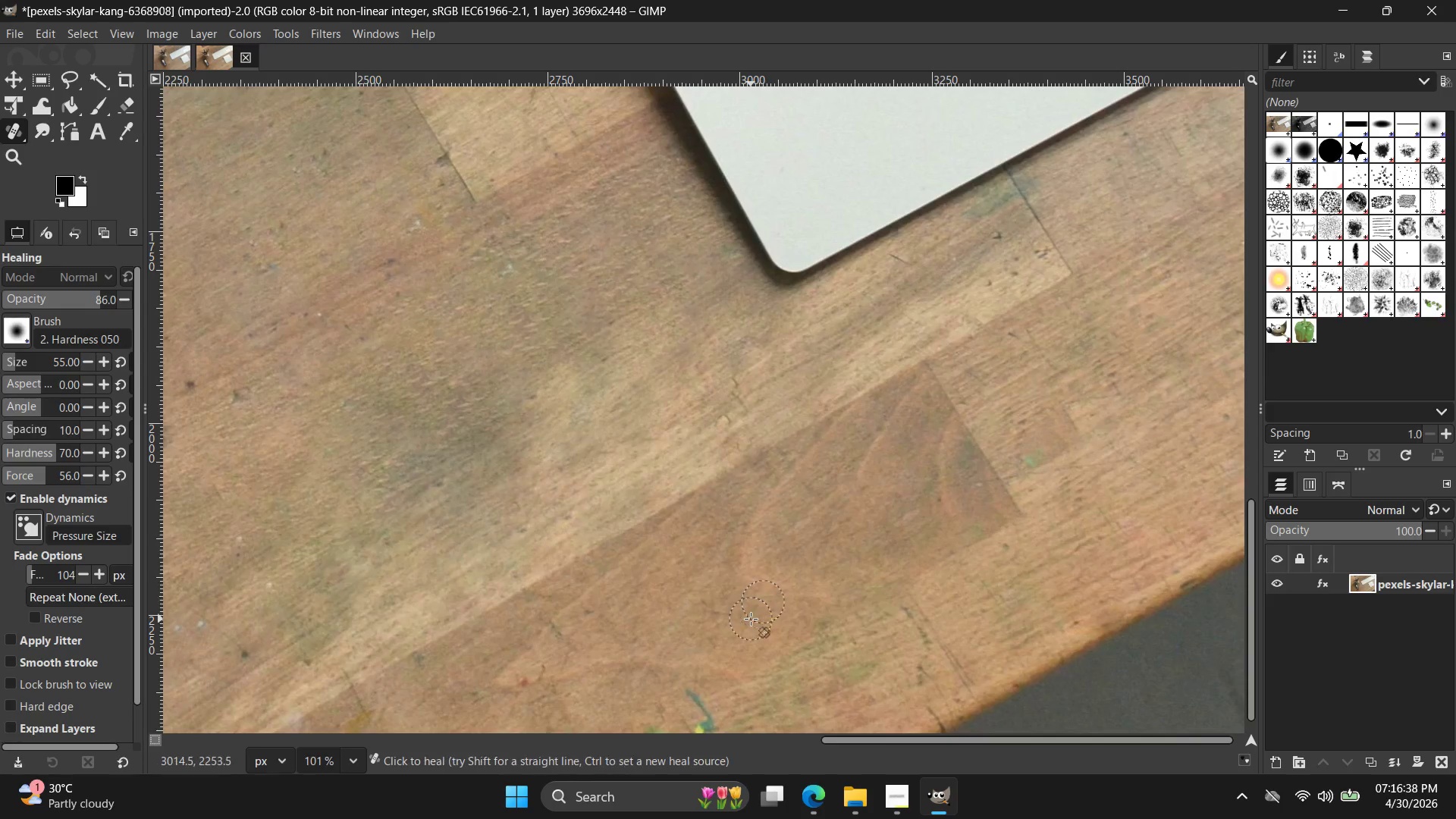 
hold_key(key=ControlLeft, duration=0.69)
 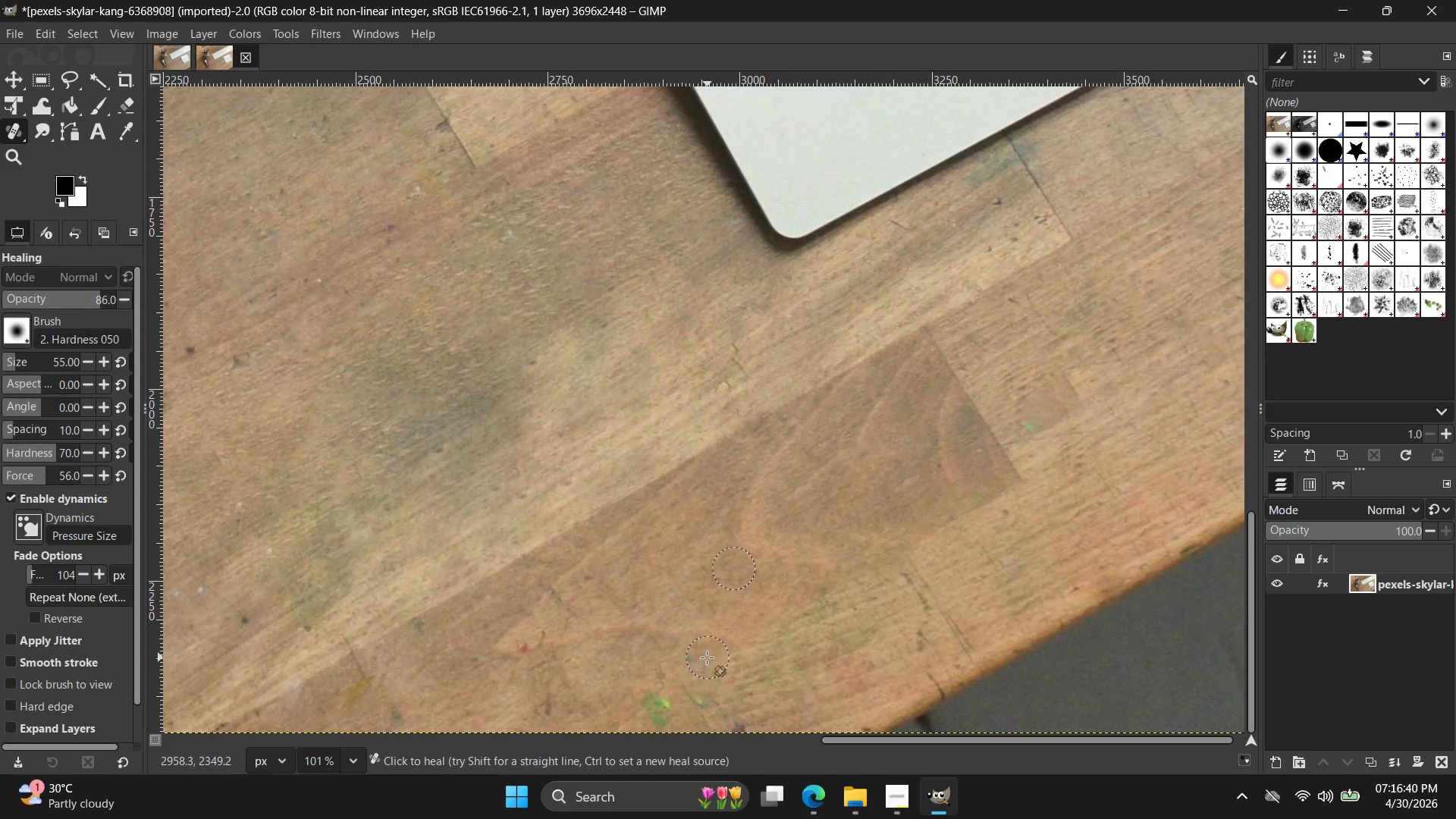 
scroll: coordinate [752, 613], scroll_direction: down, amount: 9.0
 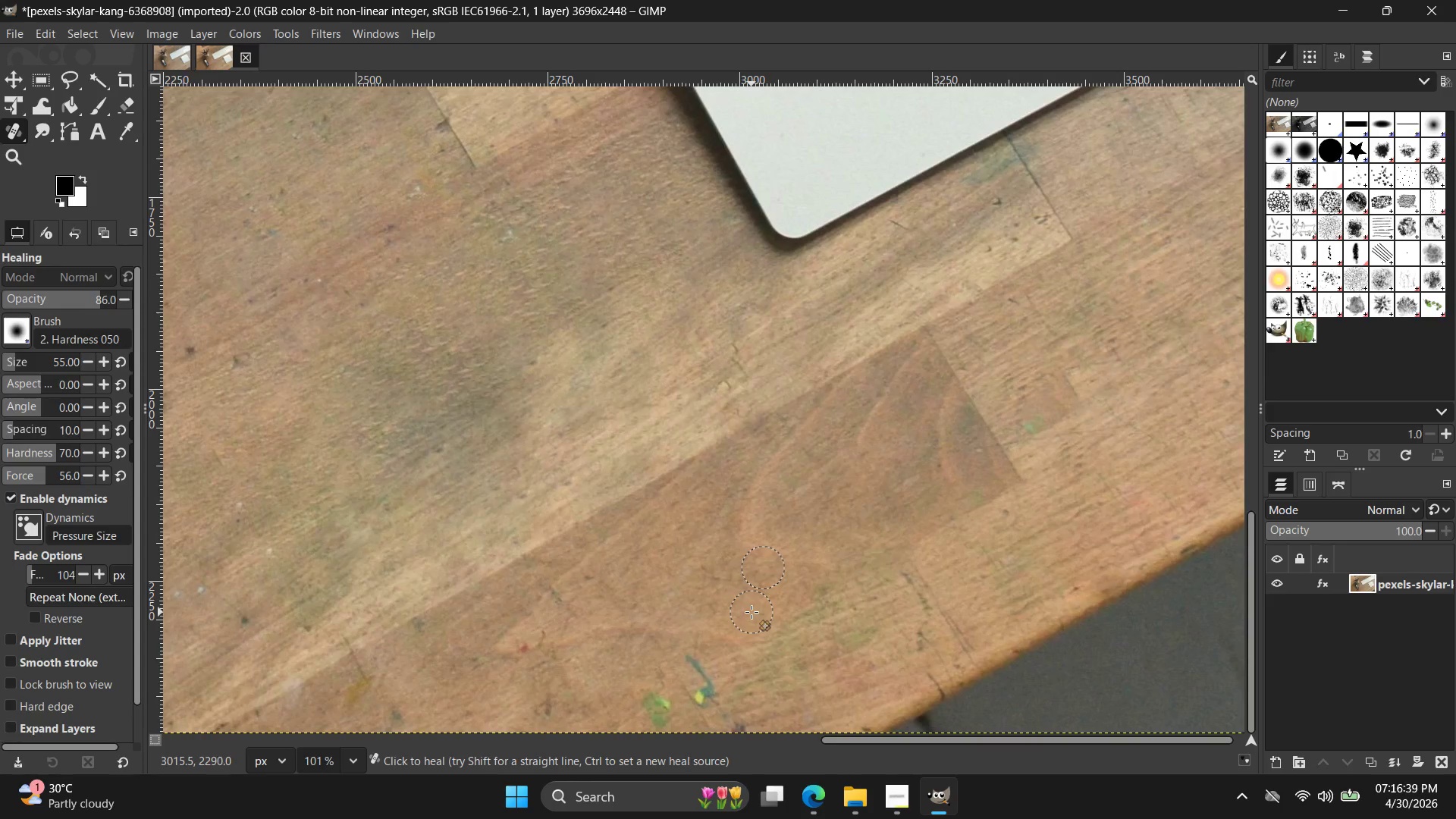 
left_click([739, 589])
 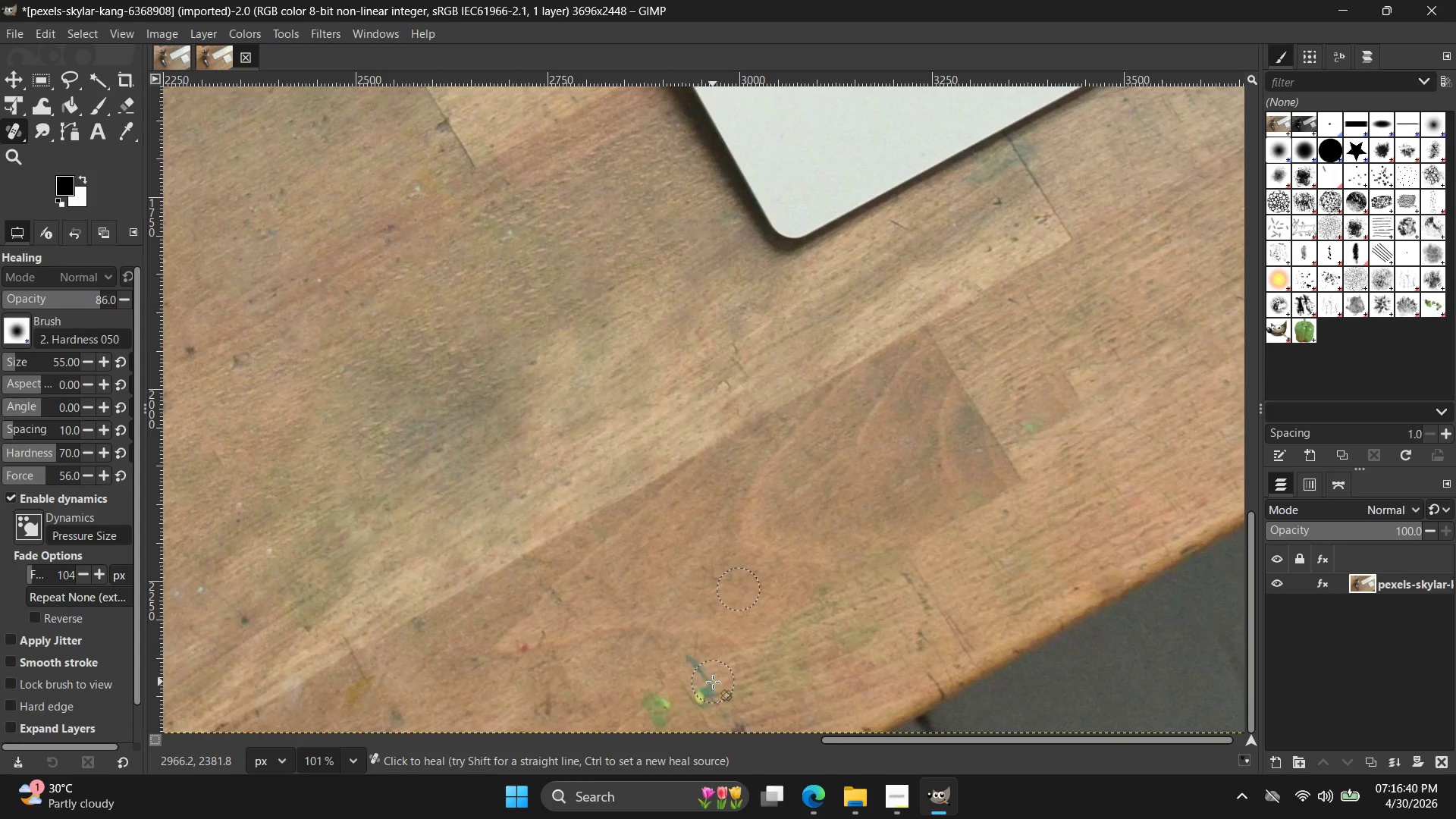 
left_click_drag(start_coordinate=[712, 682], to_coordinate=[592, 703])
 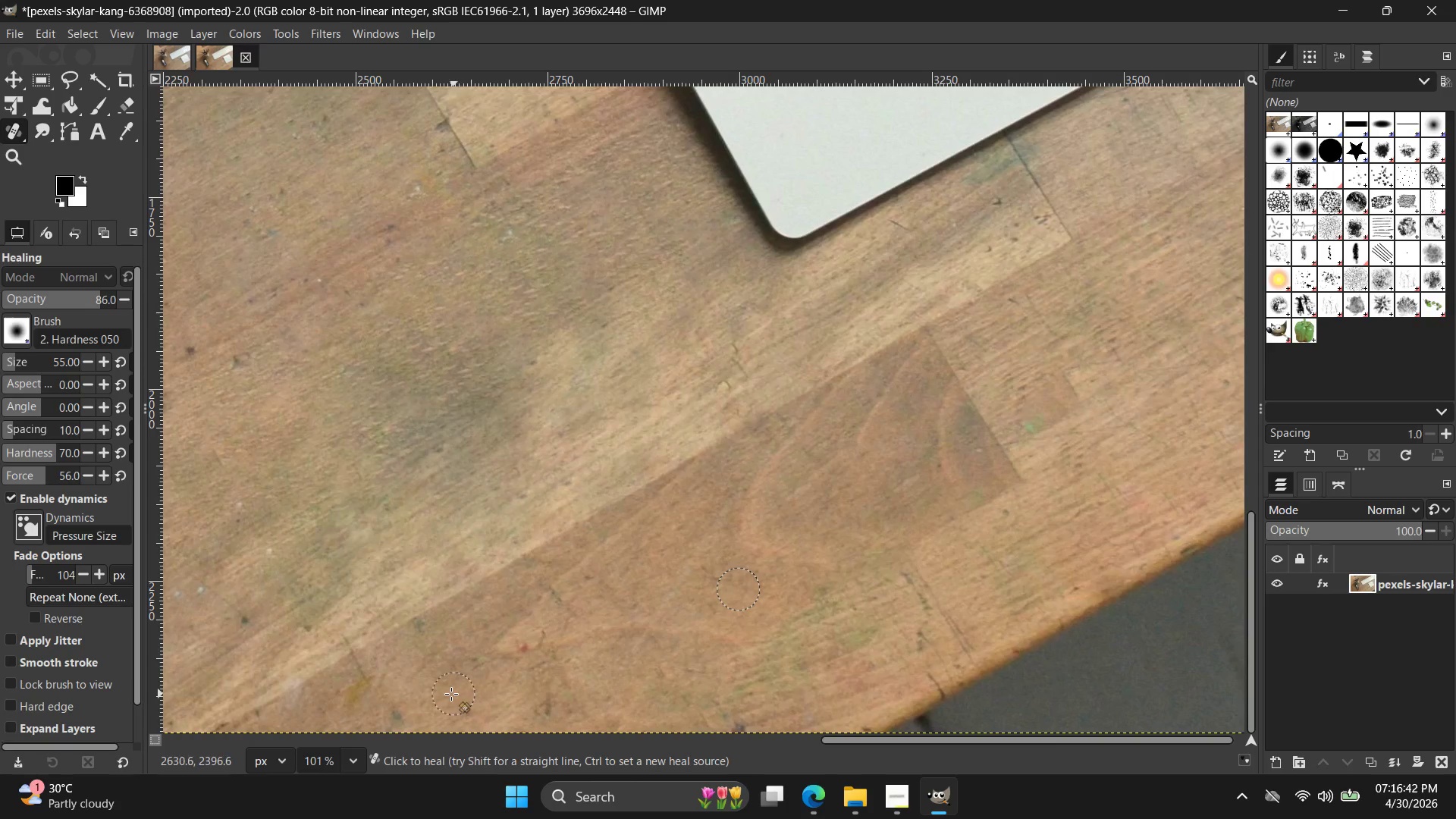 
hold_key(key=ControlLeft, duration=0.33)
left_click([481, 654])
 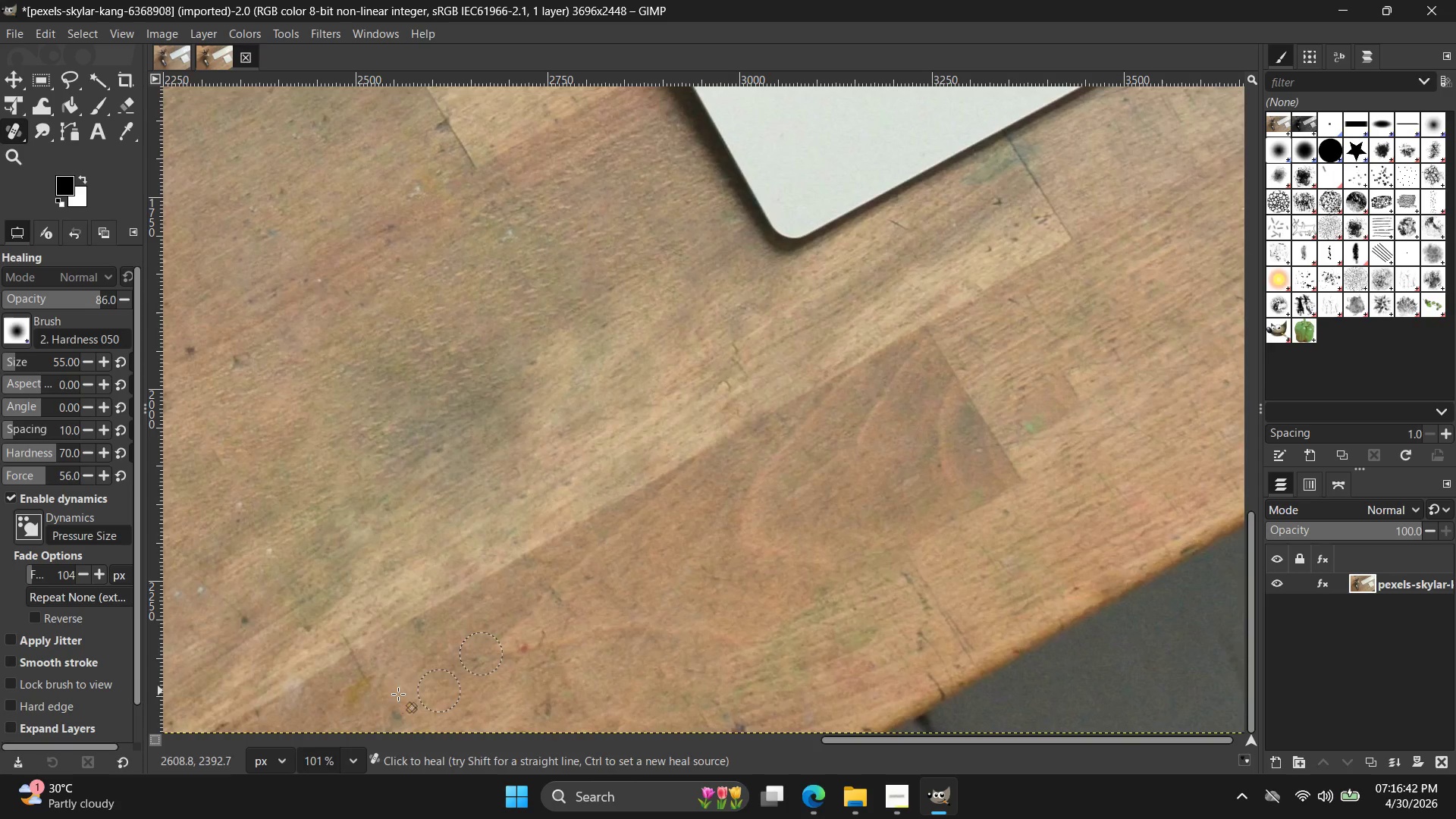 
left_click_drag(start_coordinate=[390, 693], to_coordinate=[400, 709])
 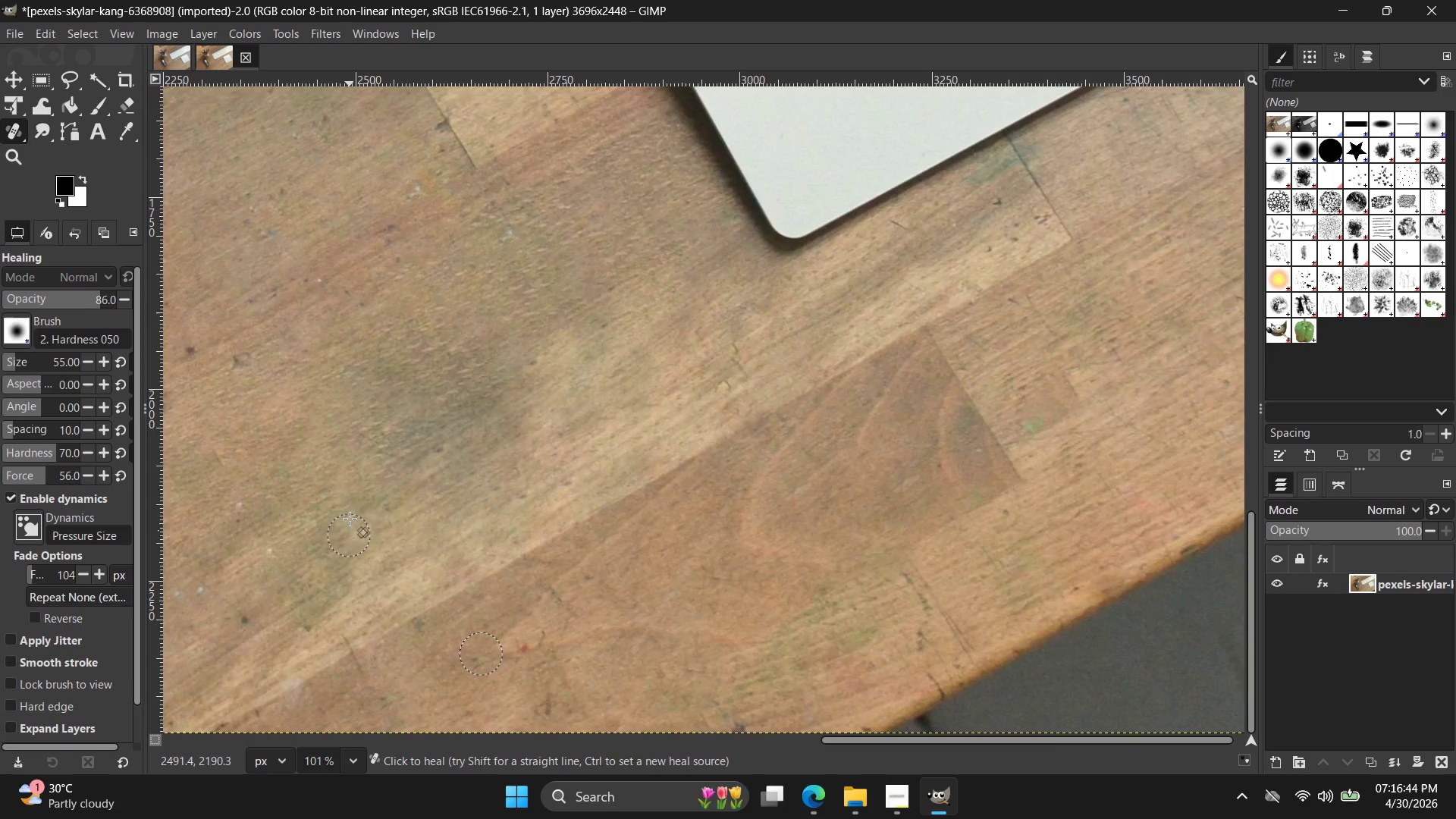 
hold_key(key=ControlLeft, duration=0.44)
left_click([518, 457])
 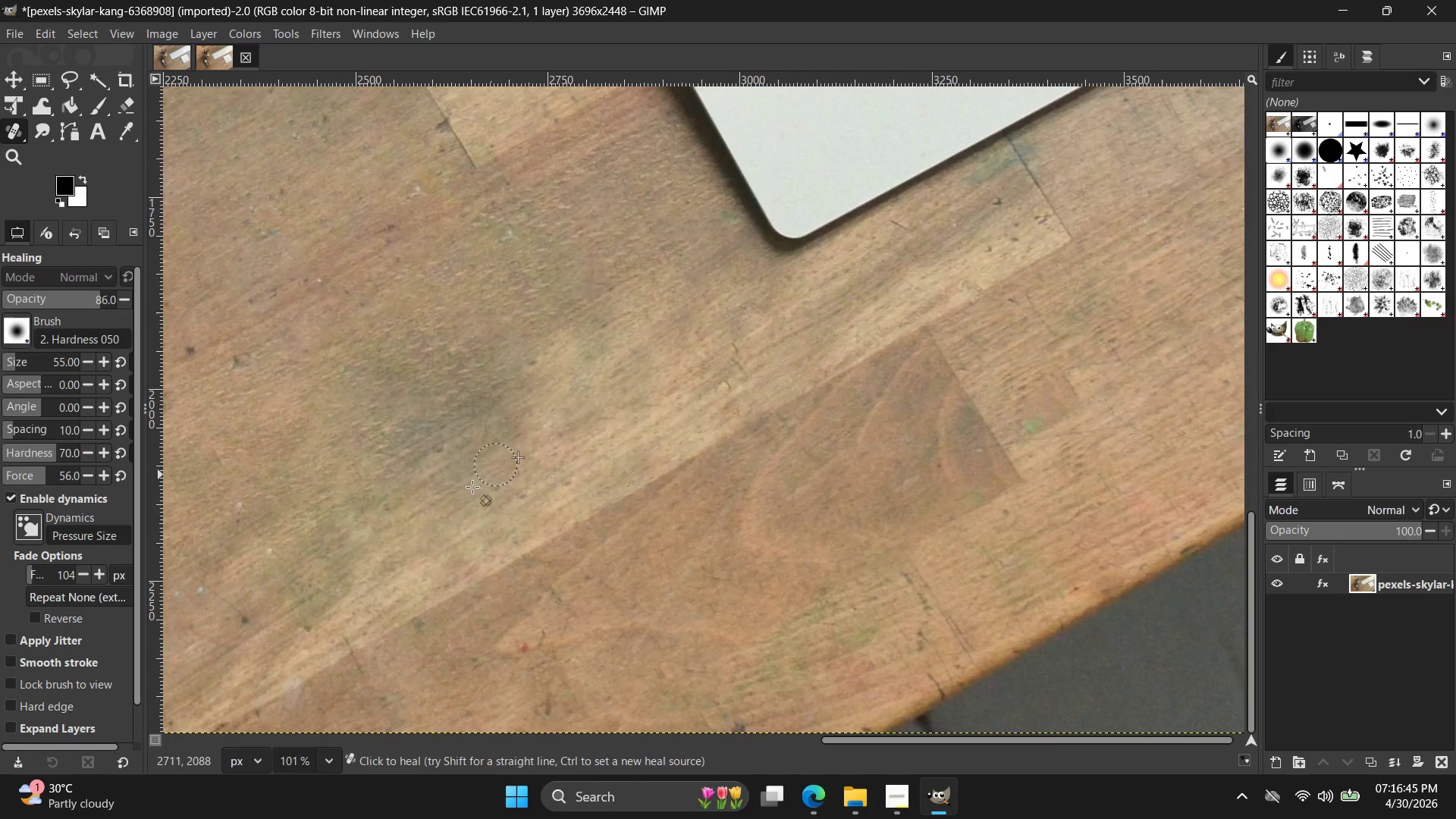 
left_click_drag(start_coordinate=[451, 491], to_coordinate=[396, 486])
 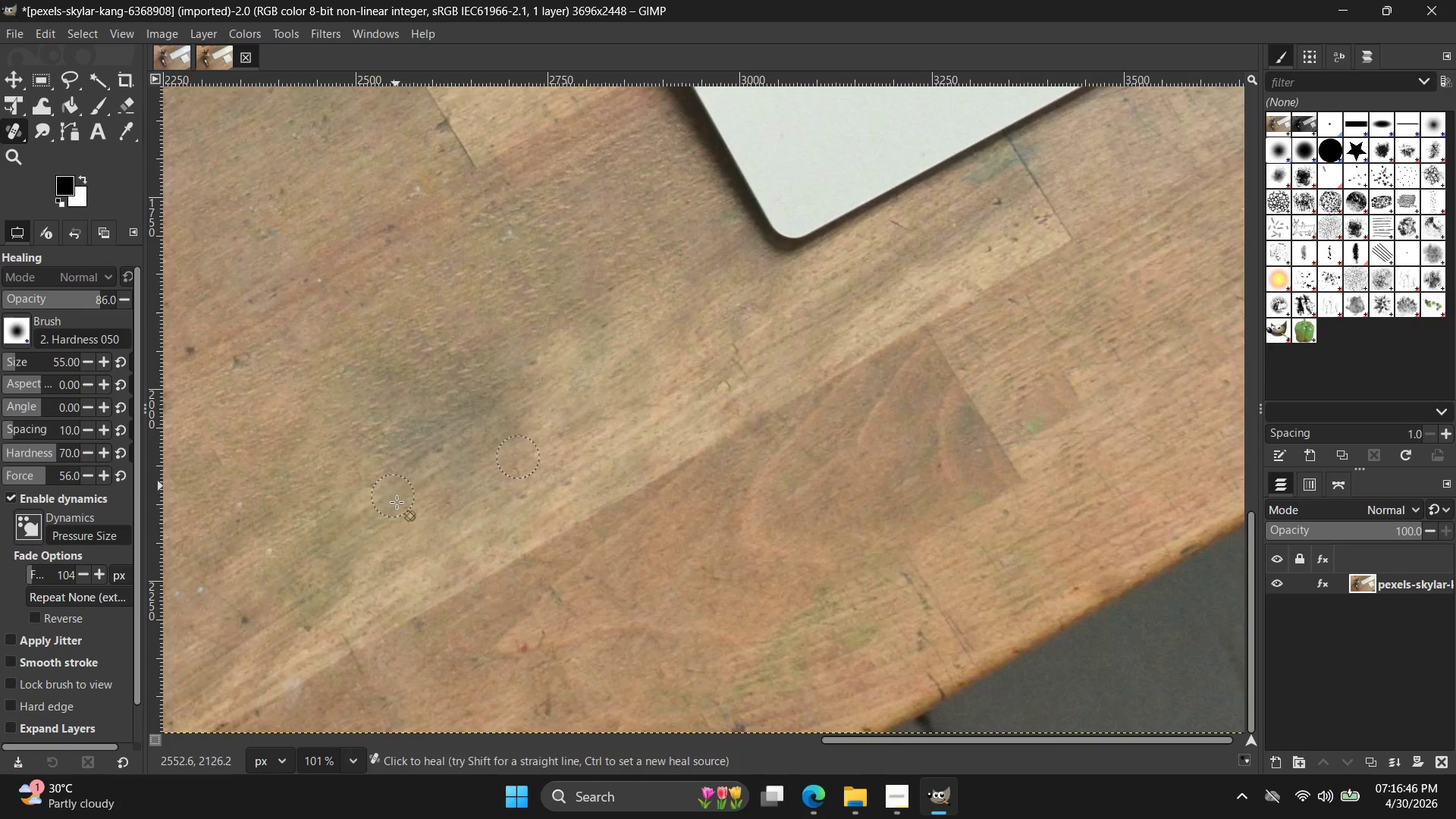 
key(Control+Z)
 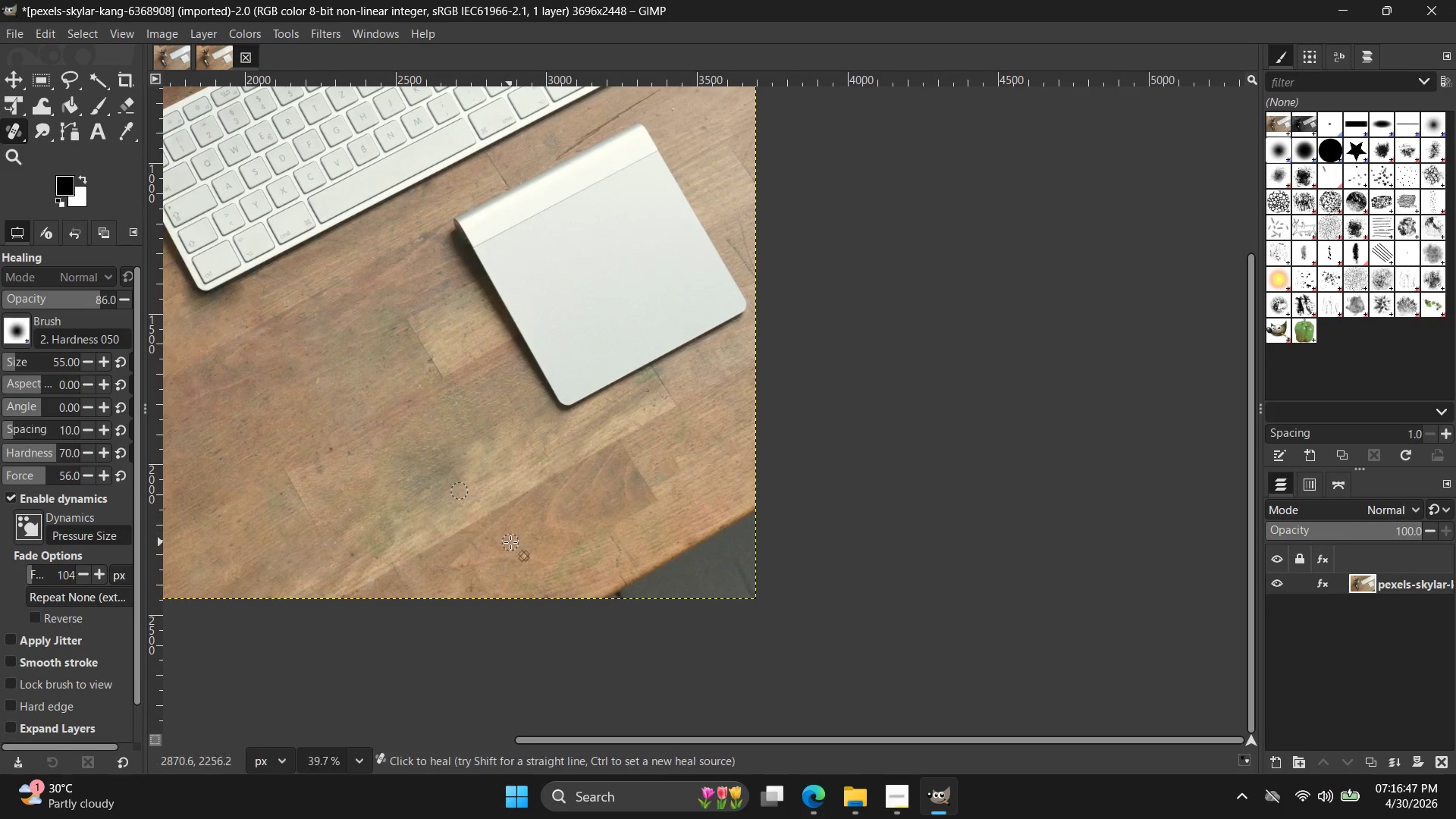 
scroll: coordinate [441, 521], scroll_direction: down, amount: 10.0
 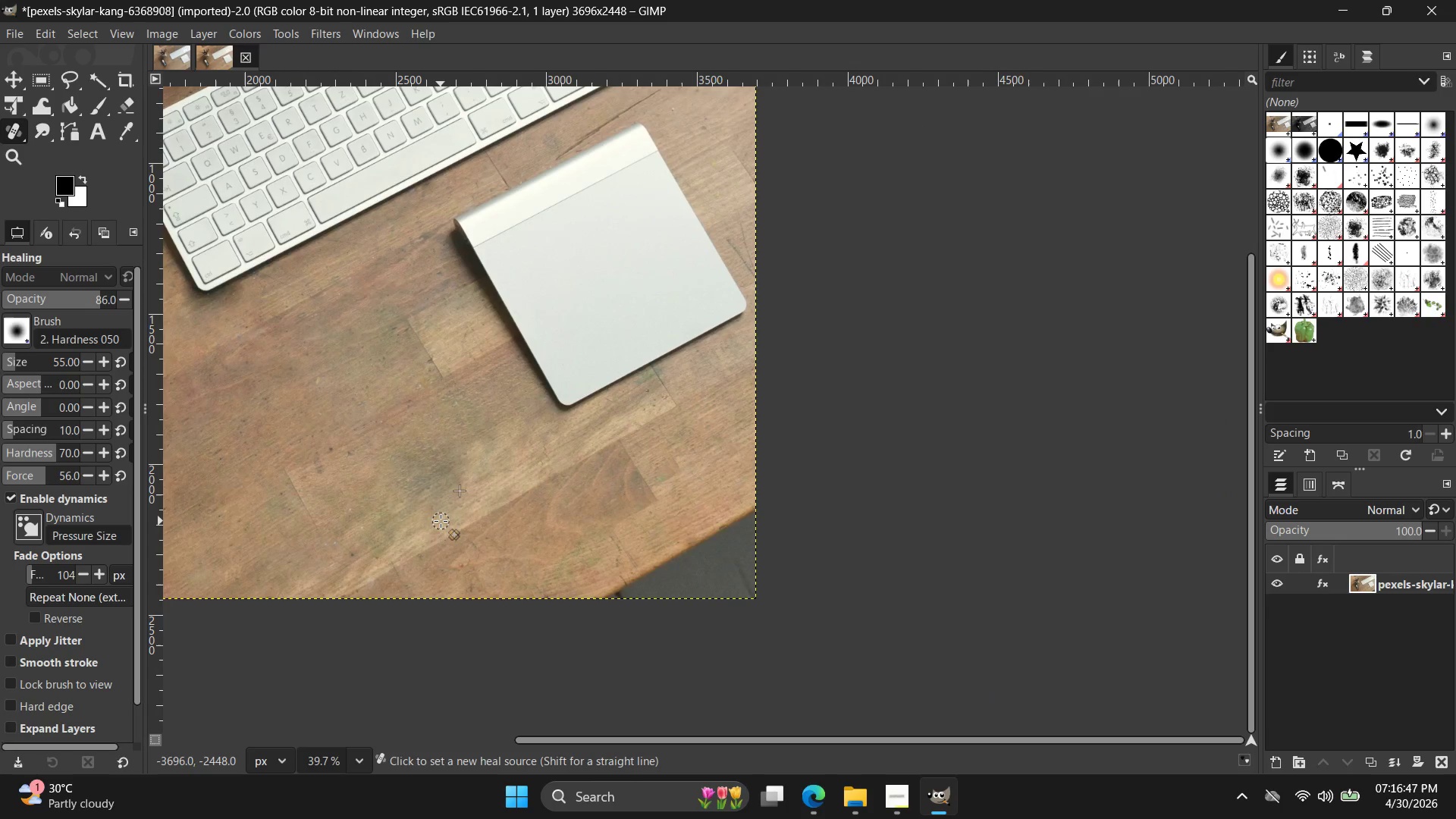 
hold_key(key=ControlLeft, duration=0.47)
left_click([570, 524])
 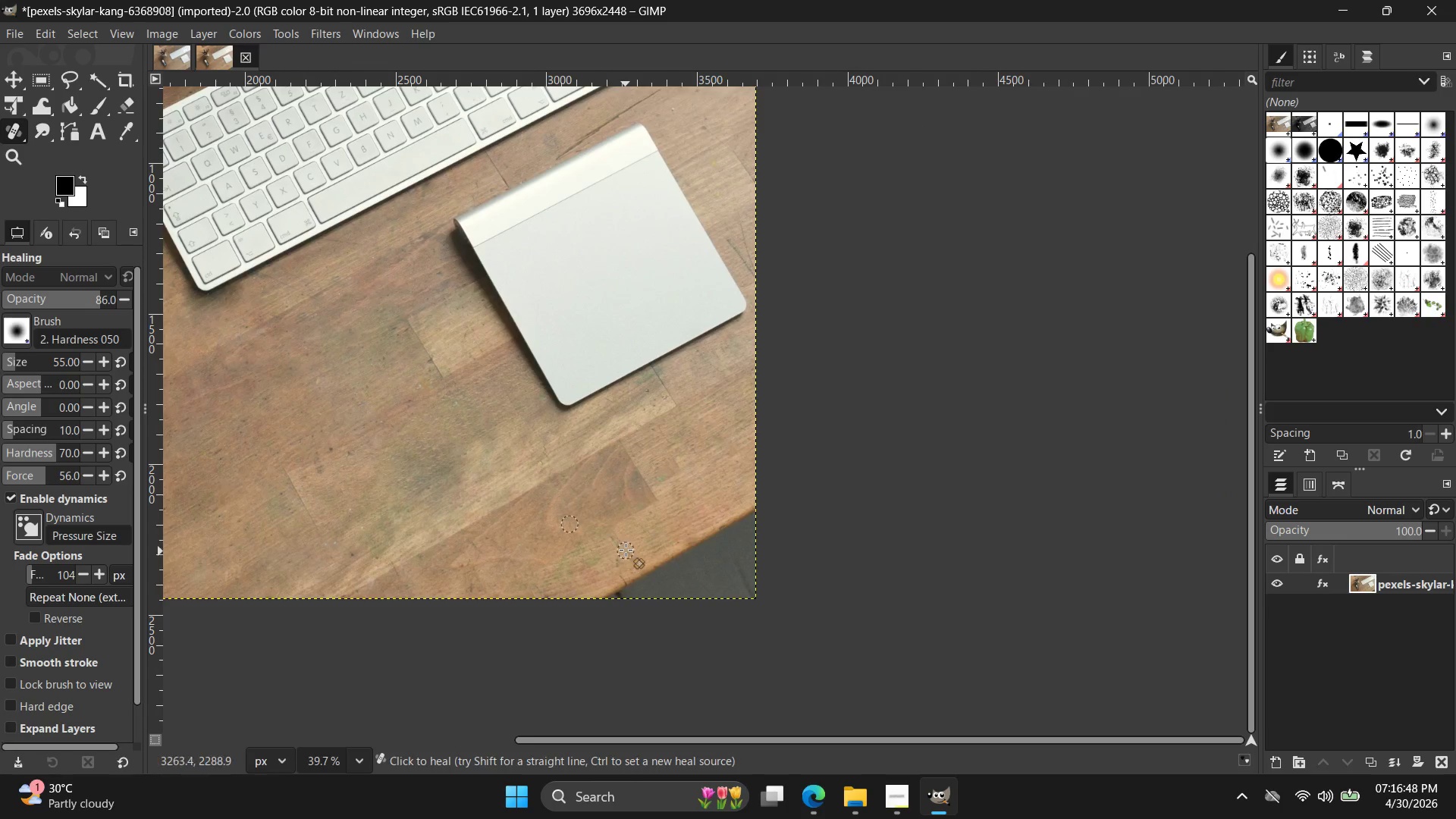 
left_click_drag(start_coordinate=[624, 552], to_coordinate=[617, 538])
 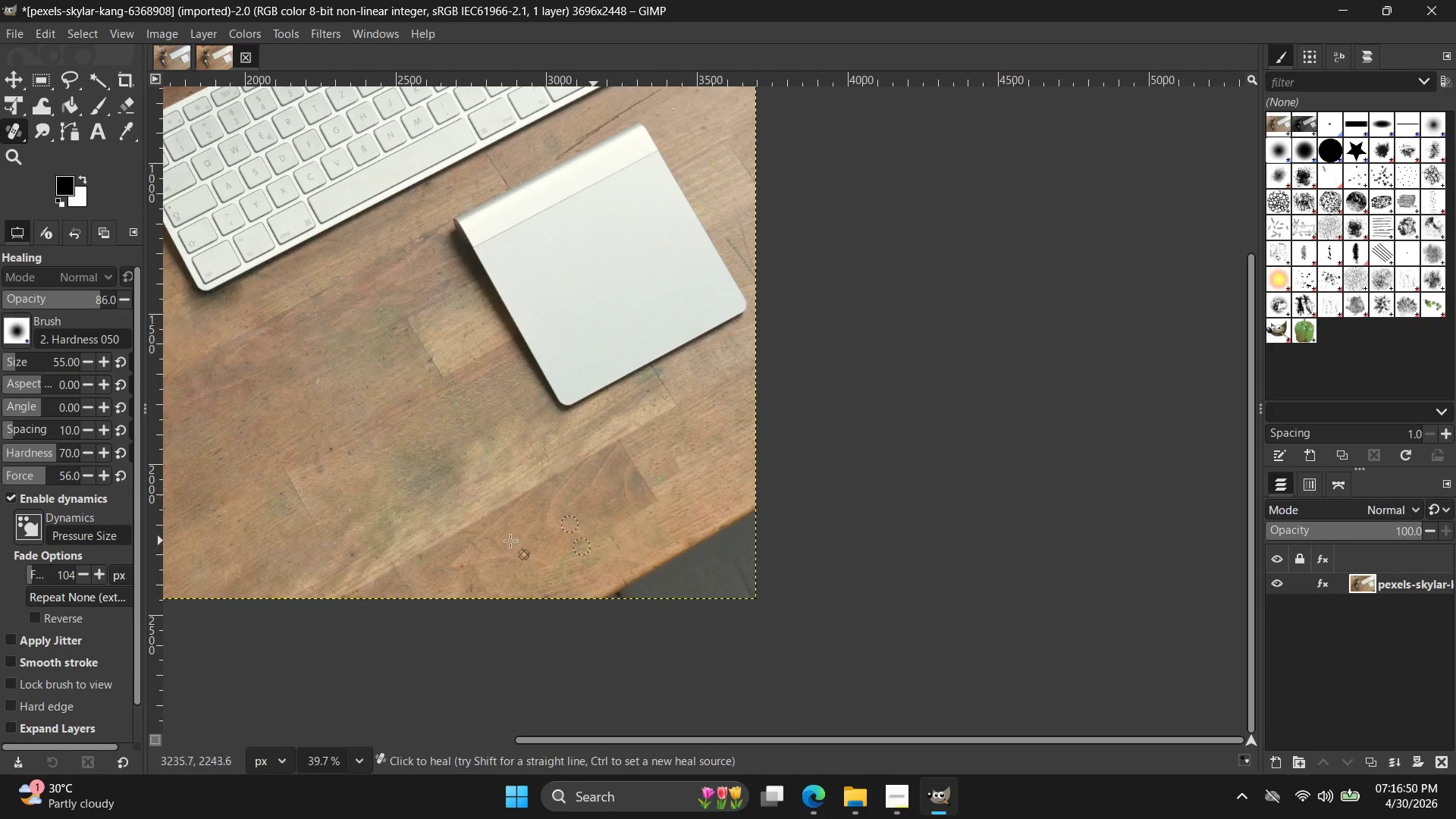 
hold_key(key=ControlLeft, duration=1.89)
scroll: coordinate [445, 511], scroll_direction: down, amount: 1.0
 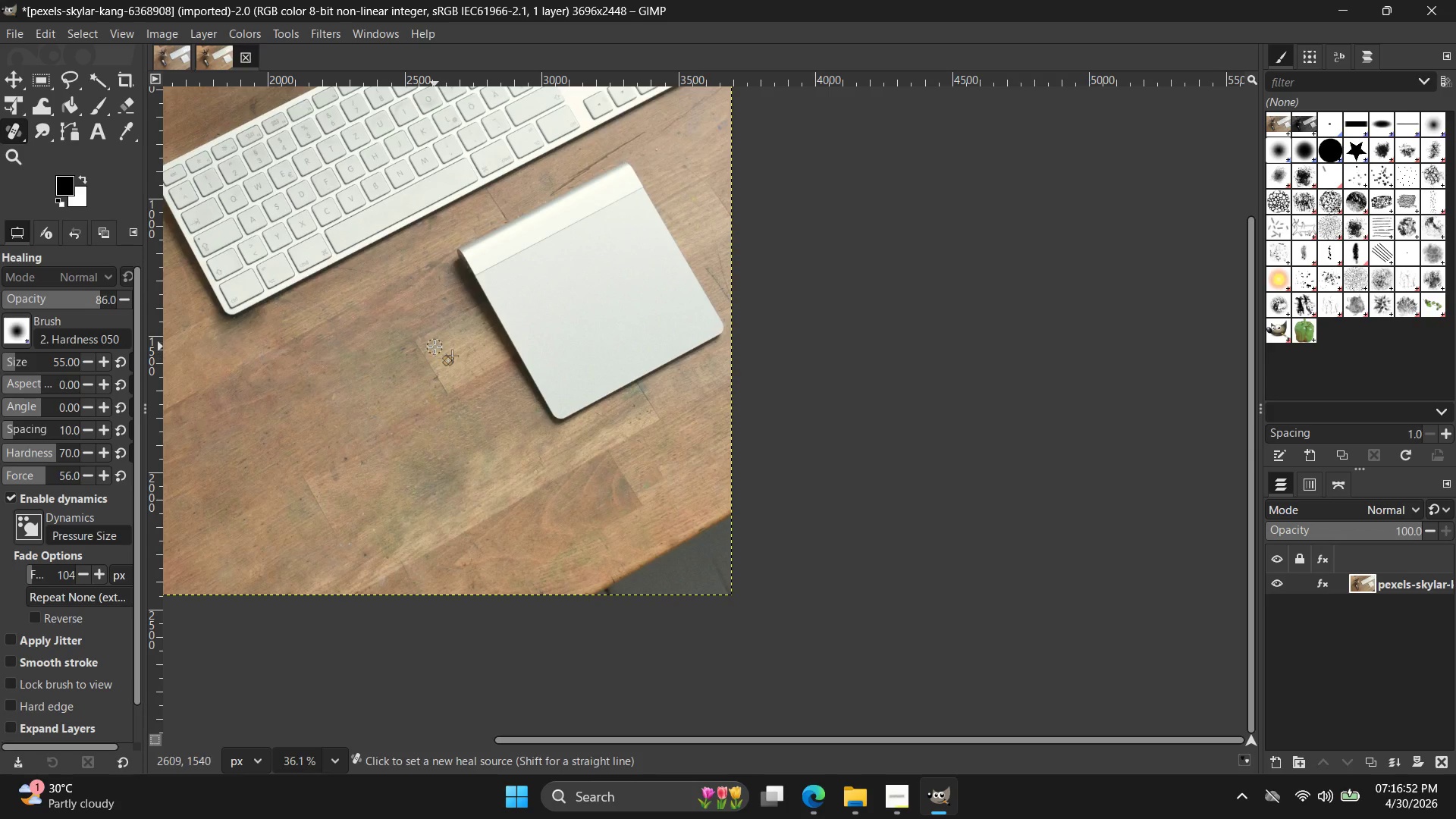 
left_click_drag(start_coordinate=[435, 347], to_coordinate=[457, 340])
 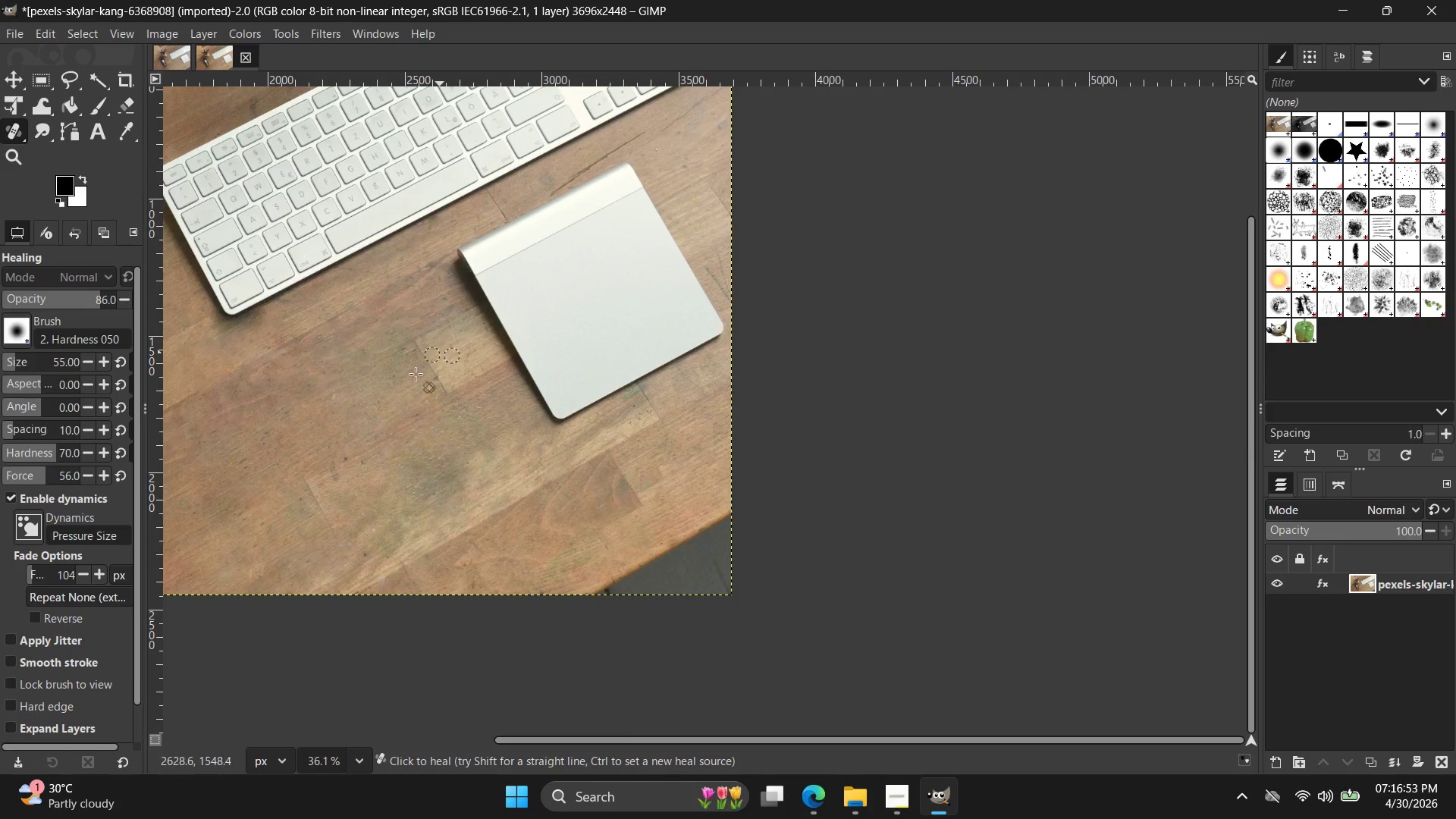 
hold_key(key=ControlLeft, duration=1.01)
scroll: coordinate [406, 384], scroll_direction: down, amount: 12.0
 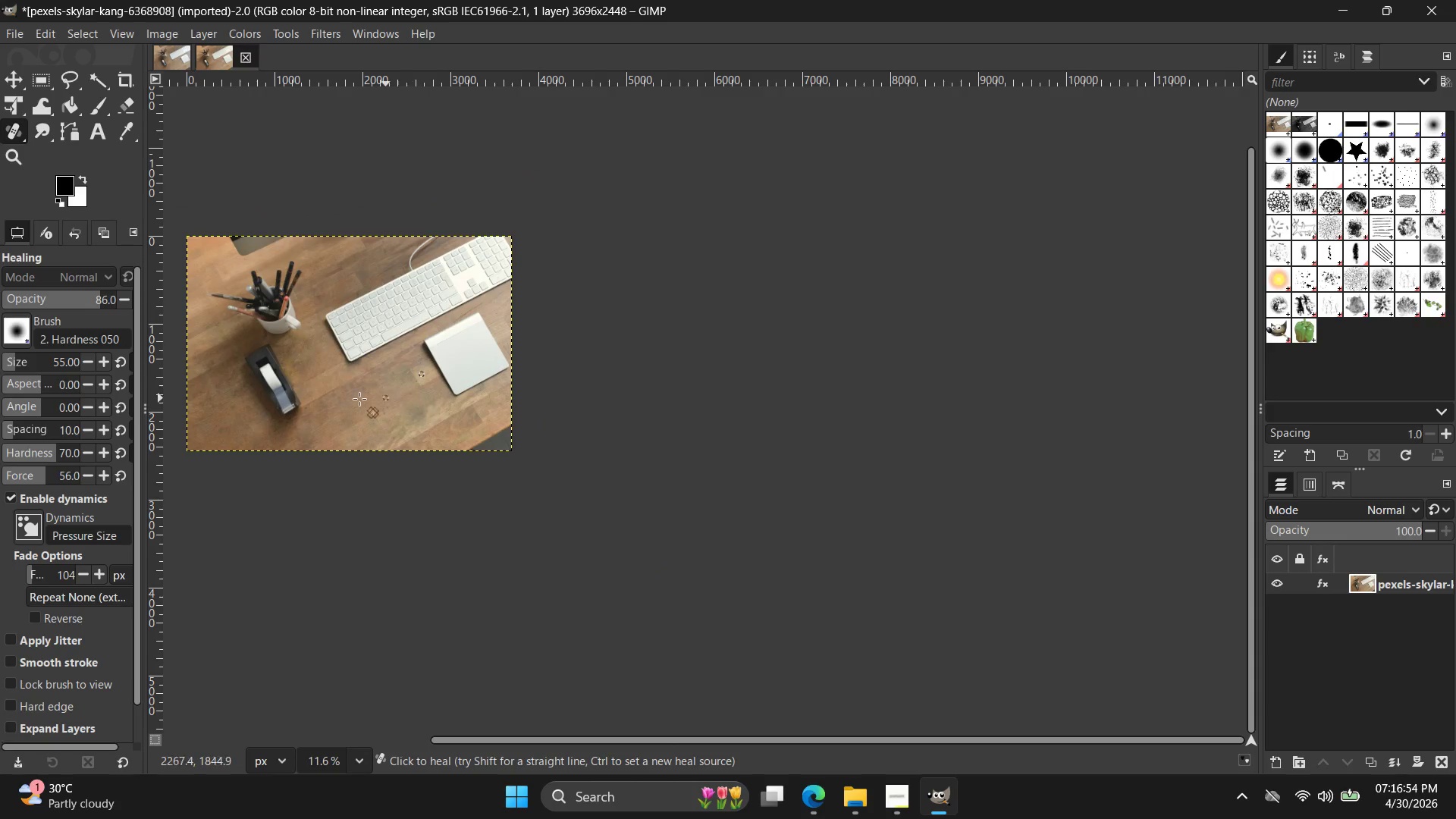 
key(Control+ControlLeft)
 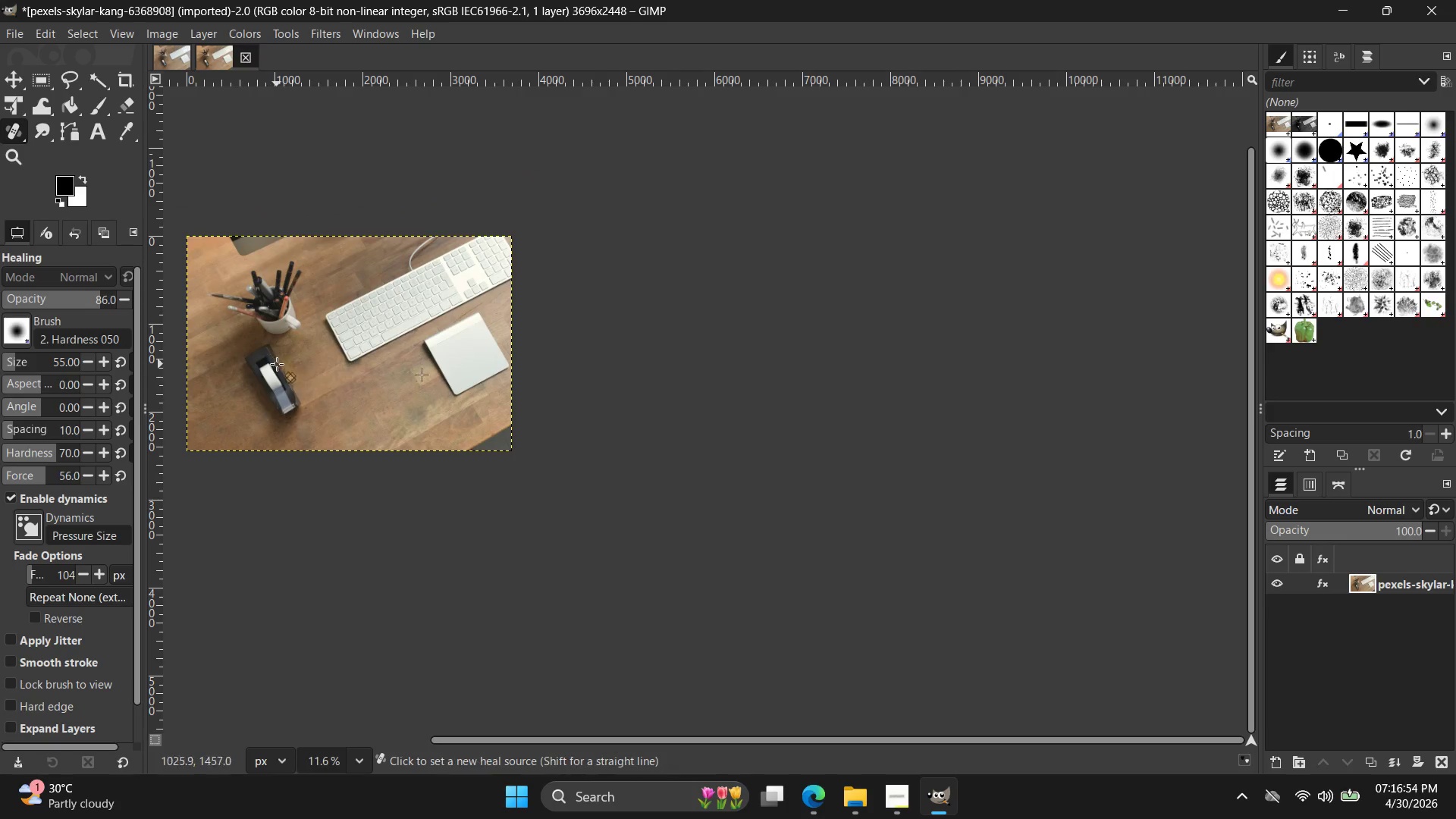 
scroll: coordinate [277, 364], scroll_direction: up, amount: 2.0